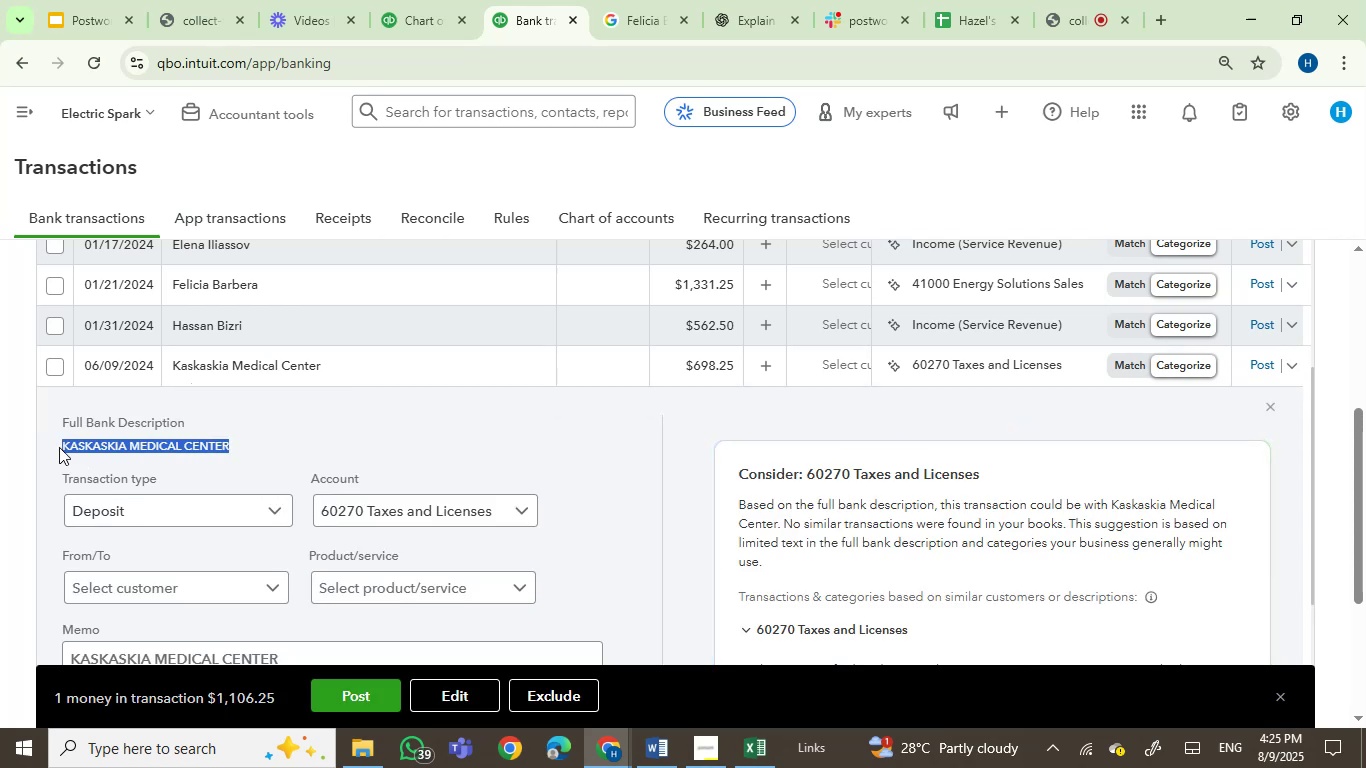 
key(Control+C)
 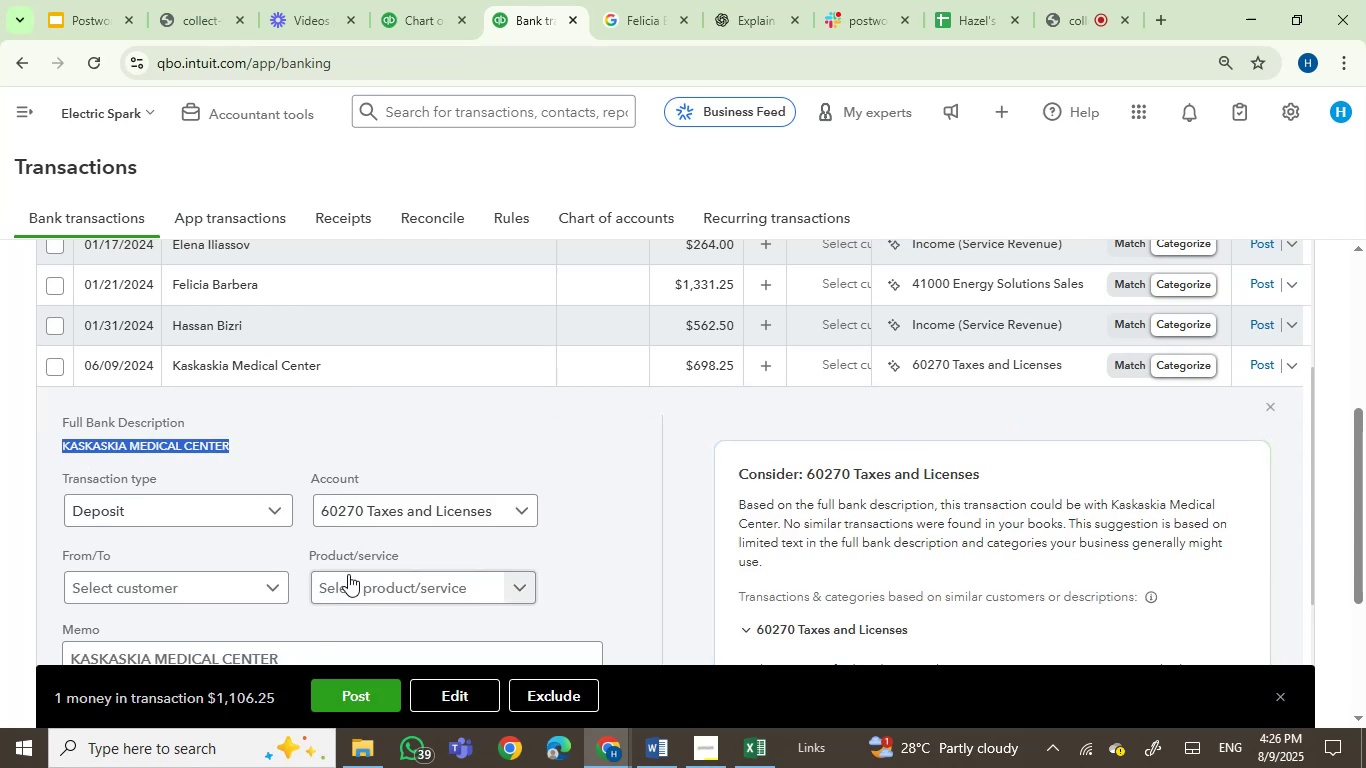 
left_click([216, 599])
 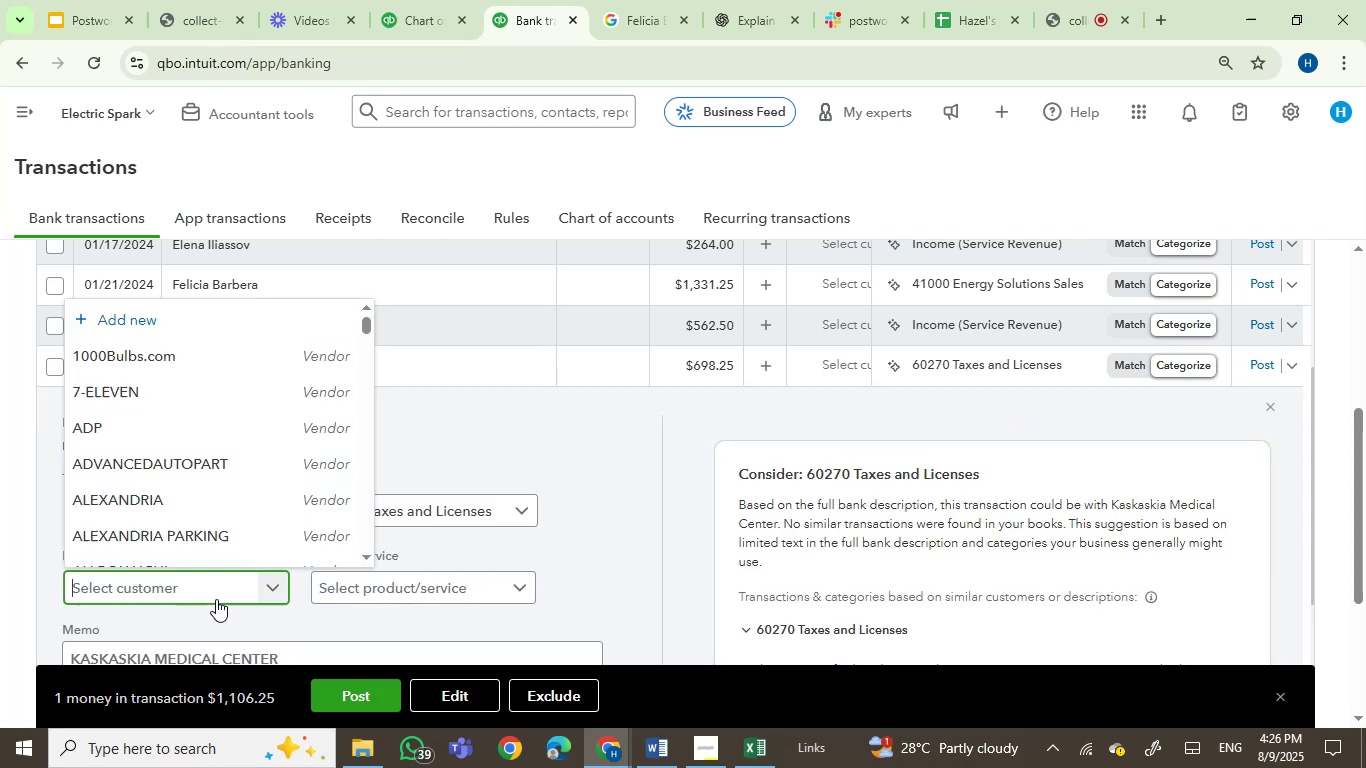 
key(Control+V)
 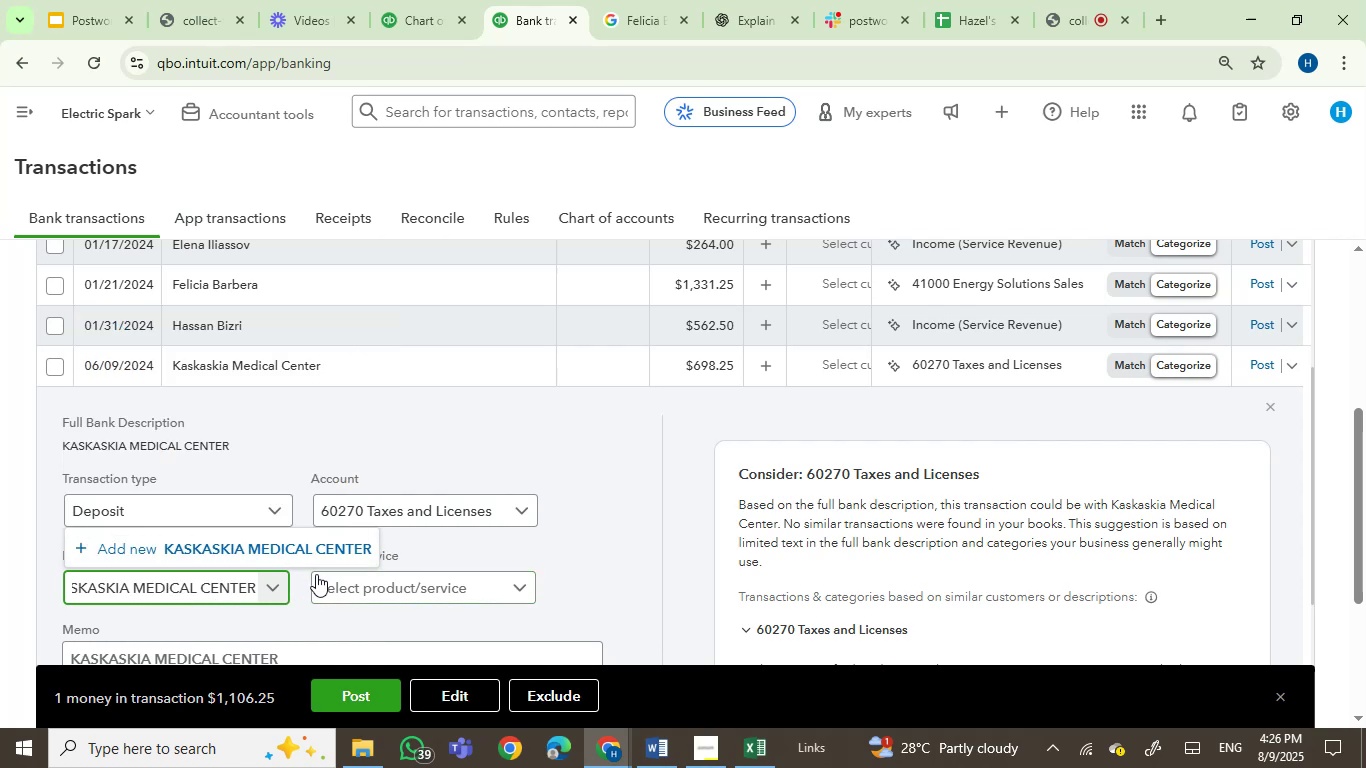 
left_click([312, 554])
 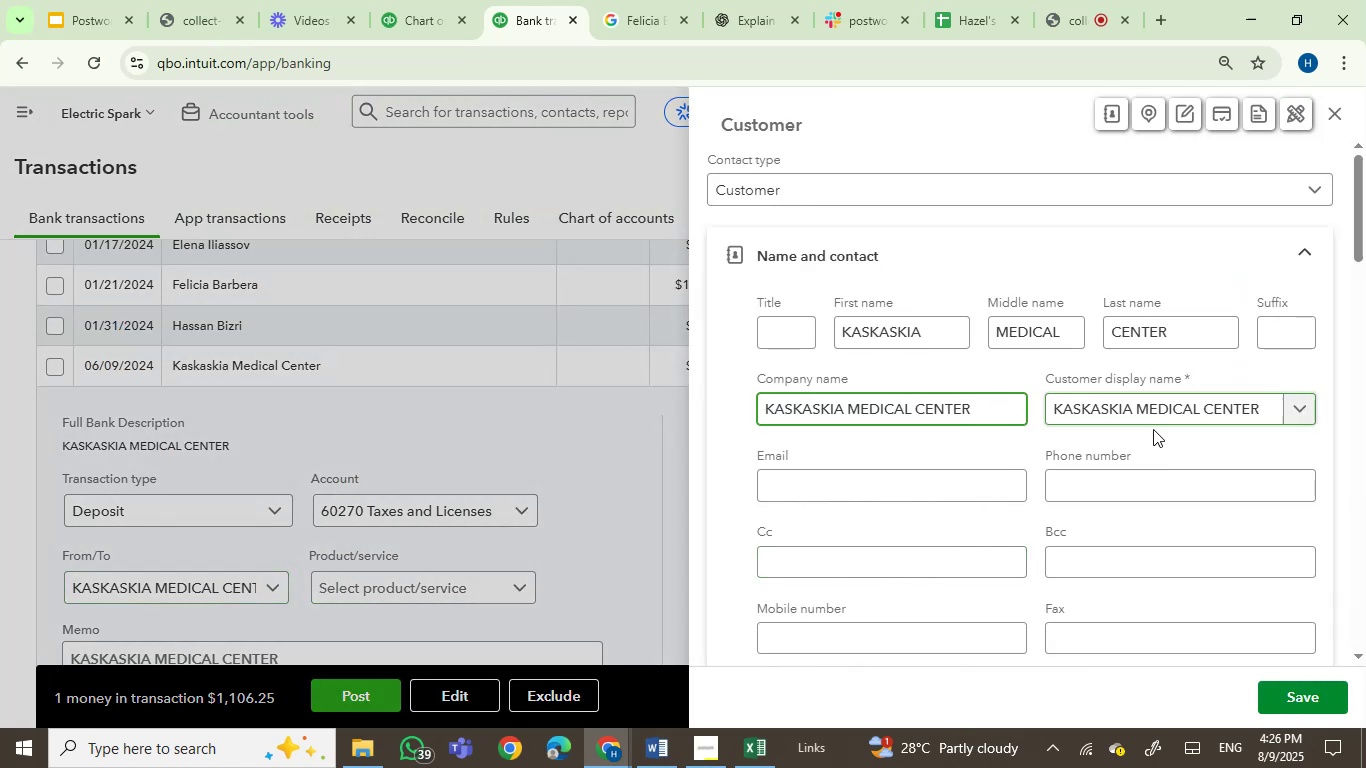 
wait(5.25)
 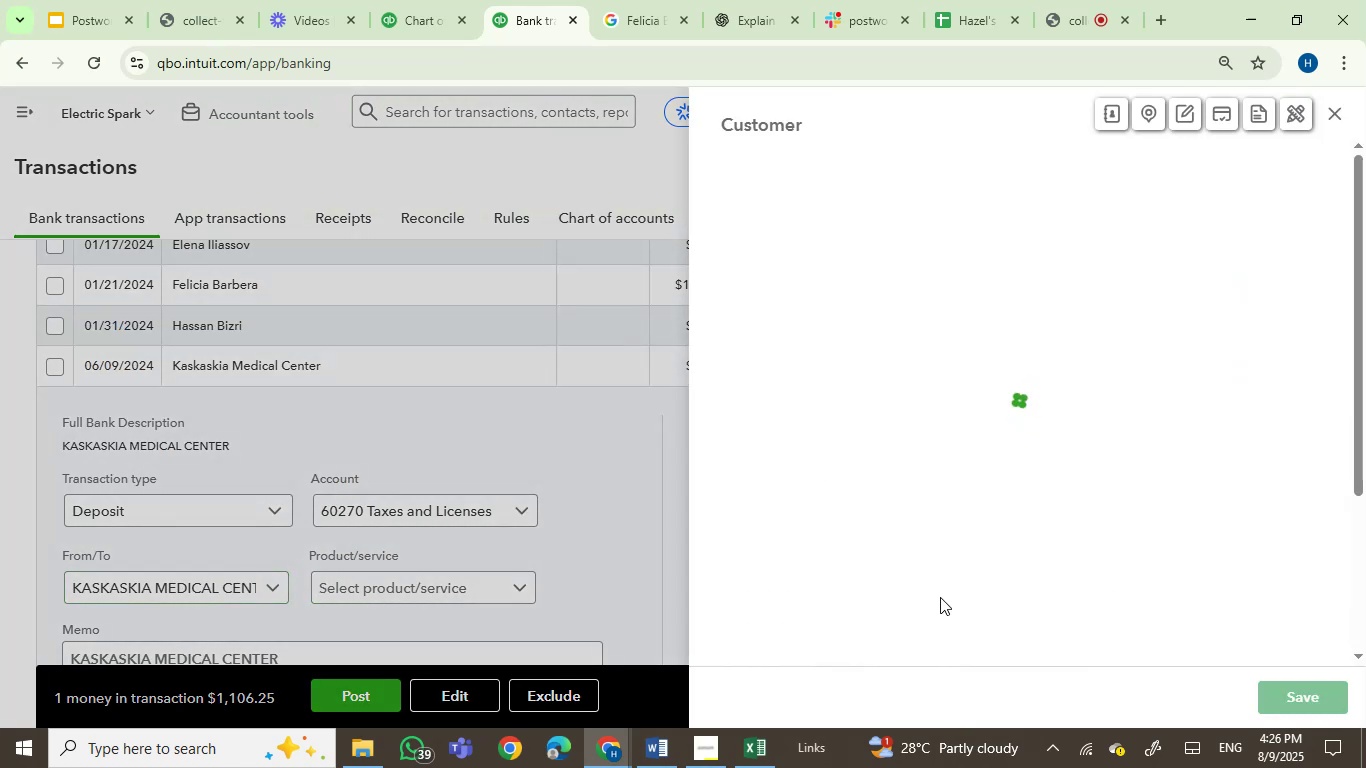 
double_click([955, 408])
 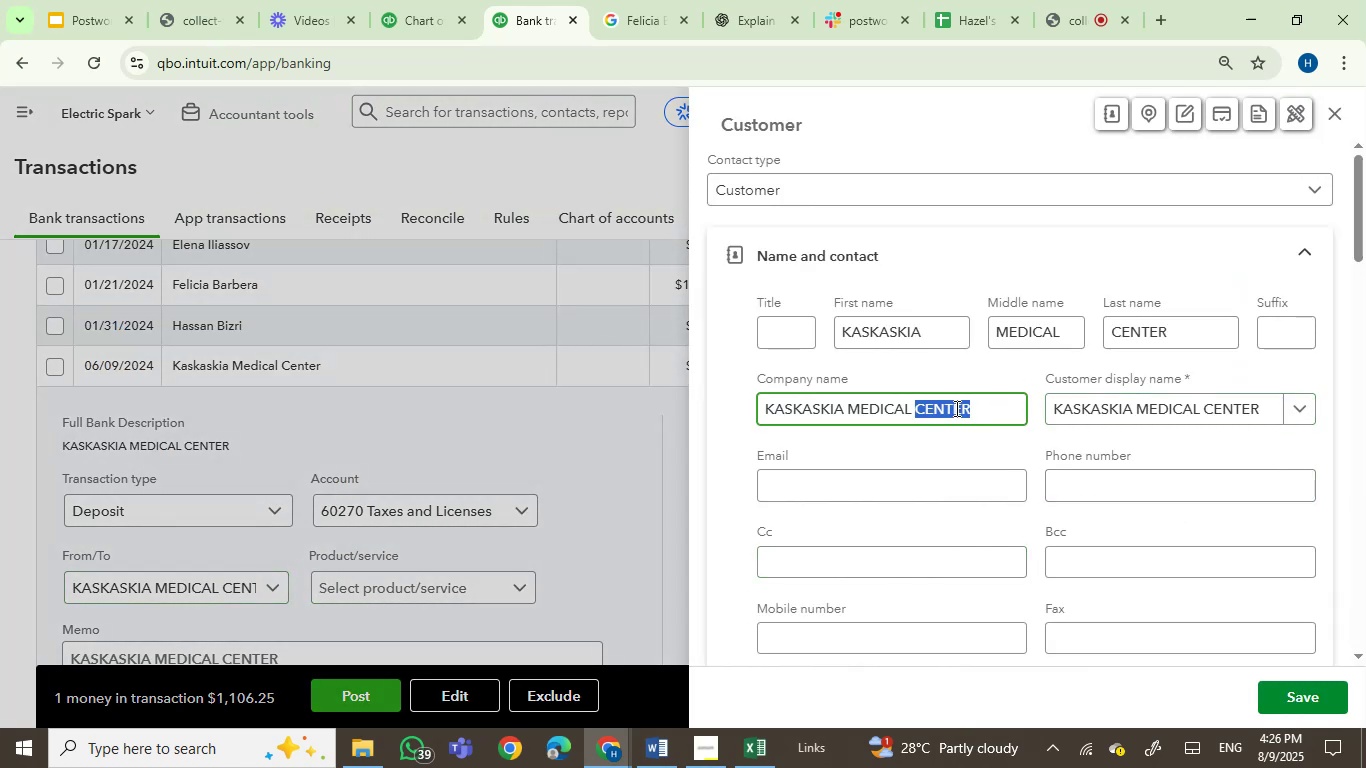 
key(Backspace)
 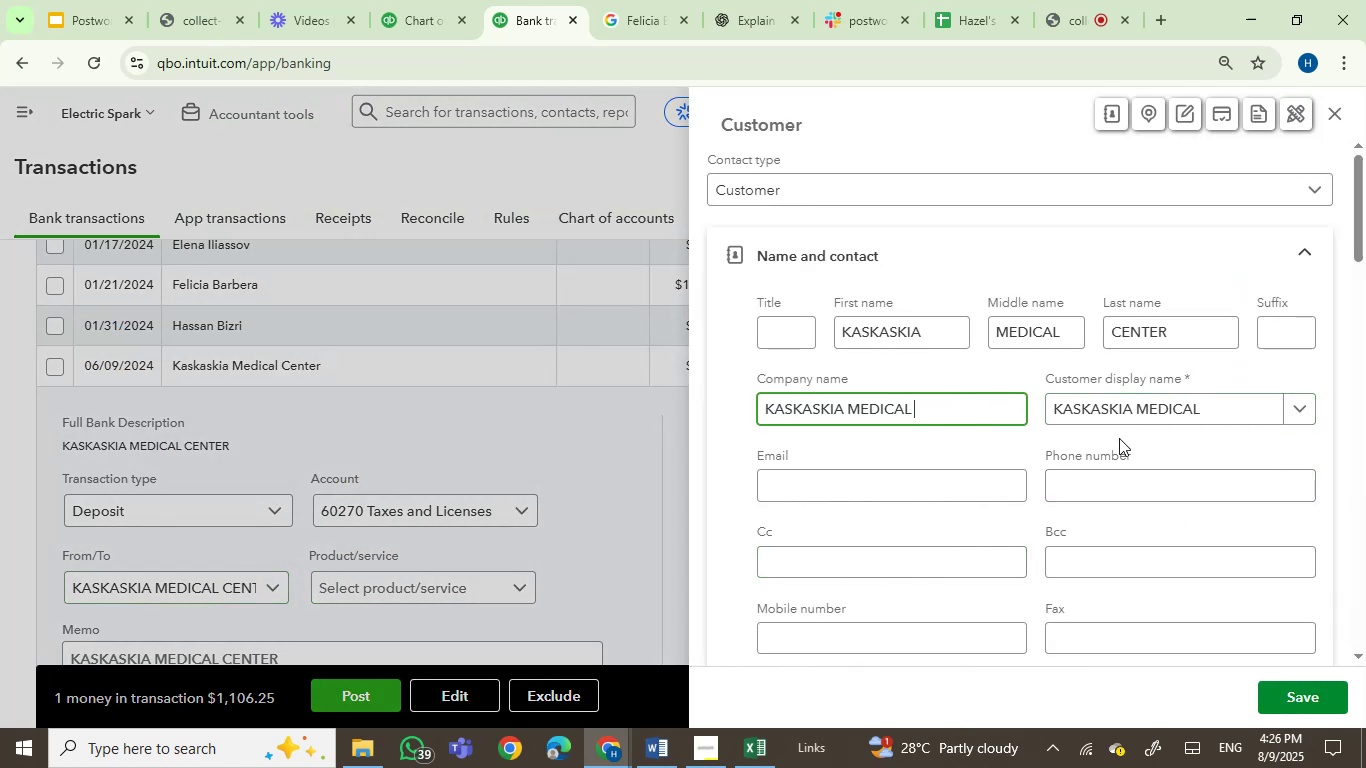 
key(Control+Z)
 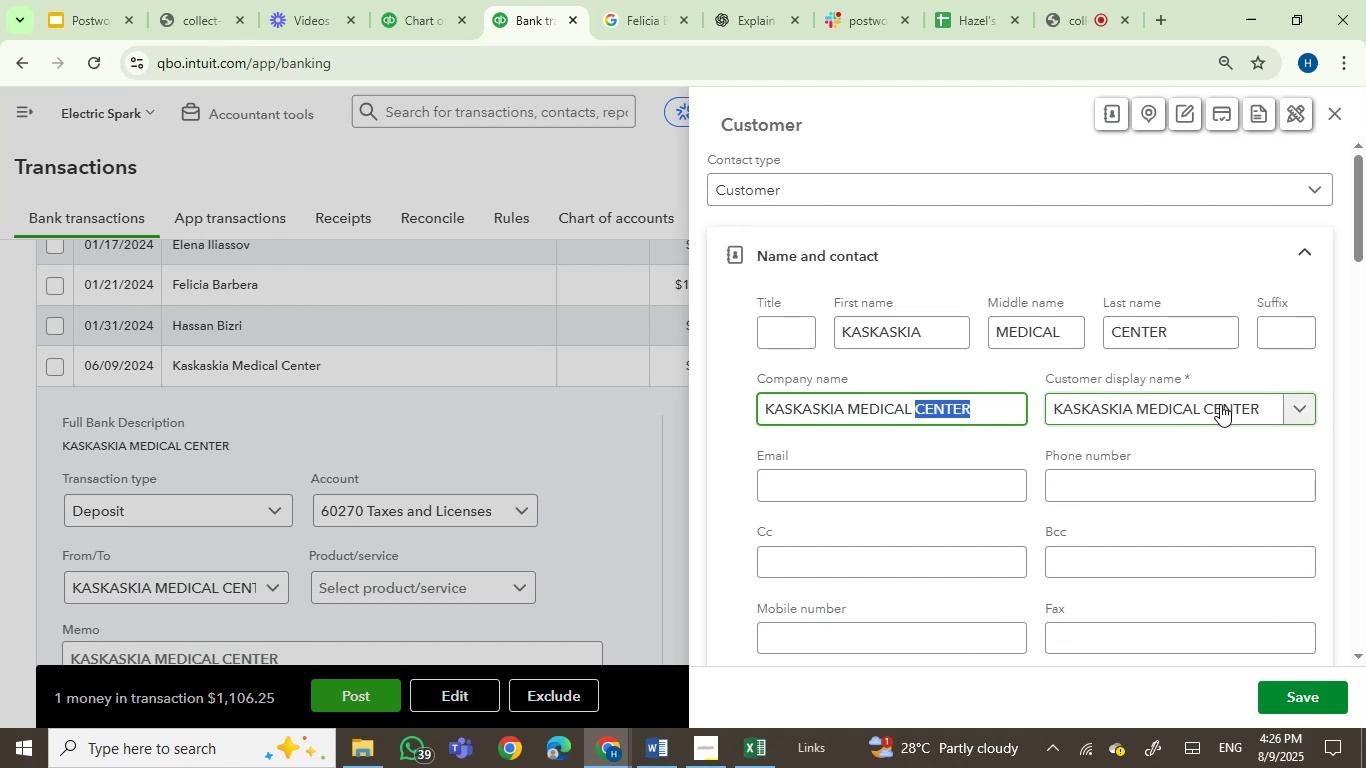 
double_click([1220, 404])
 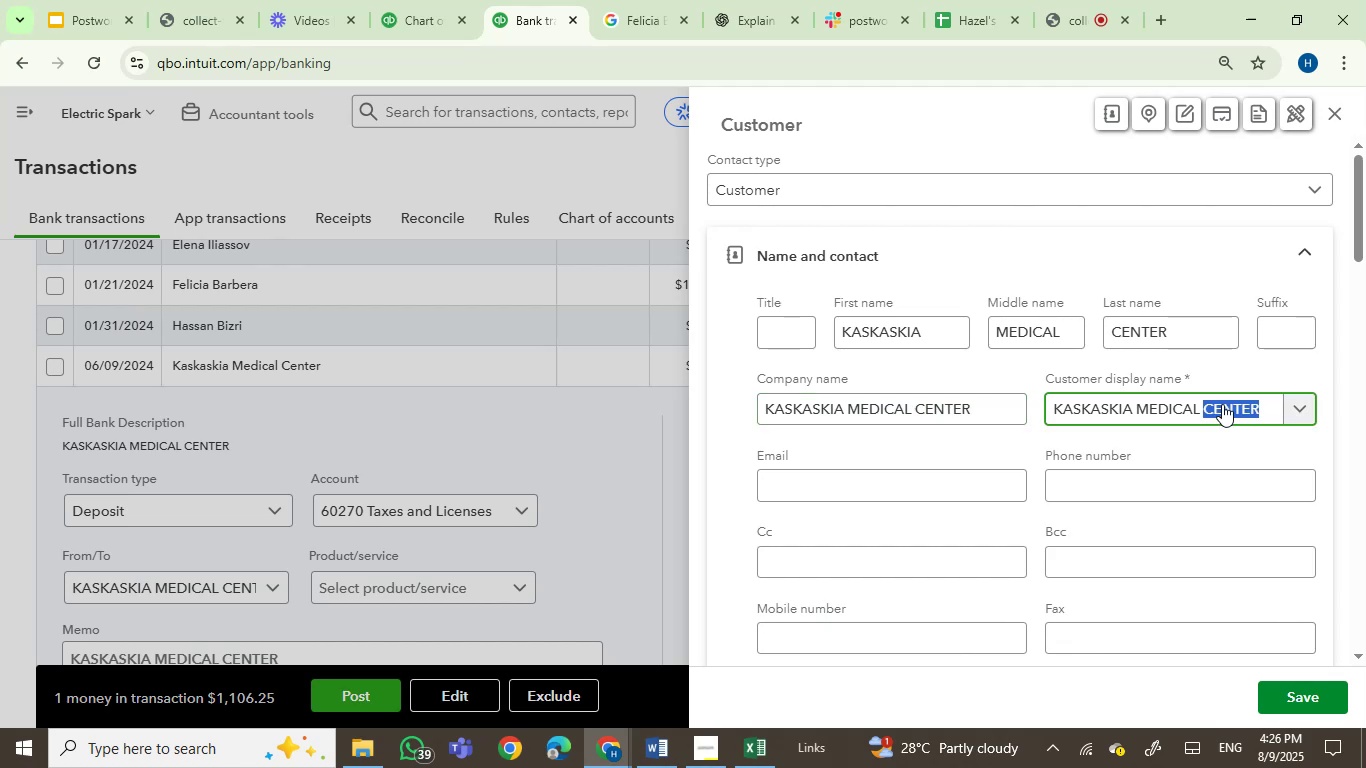 
key(Backspace)
 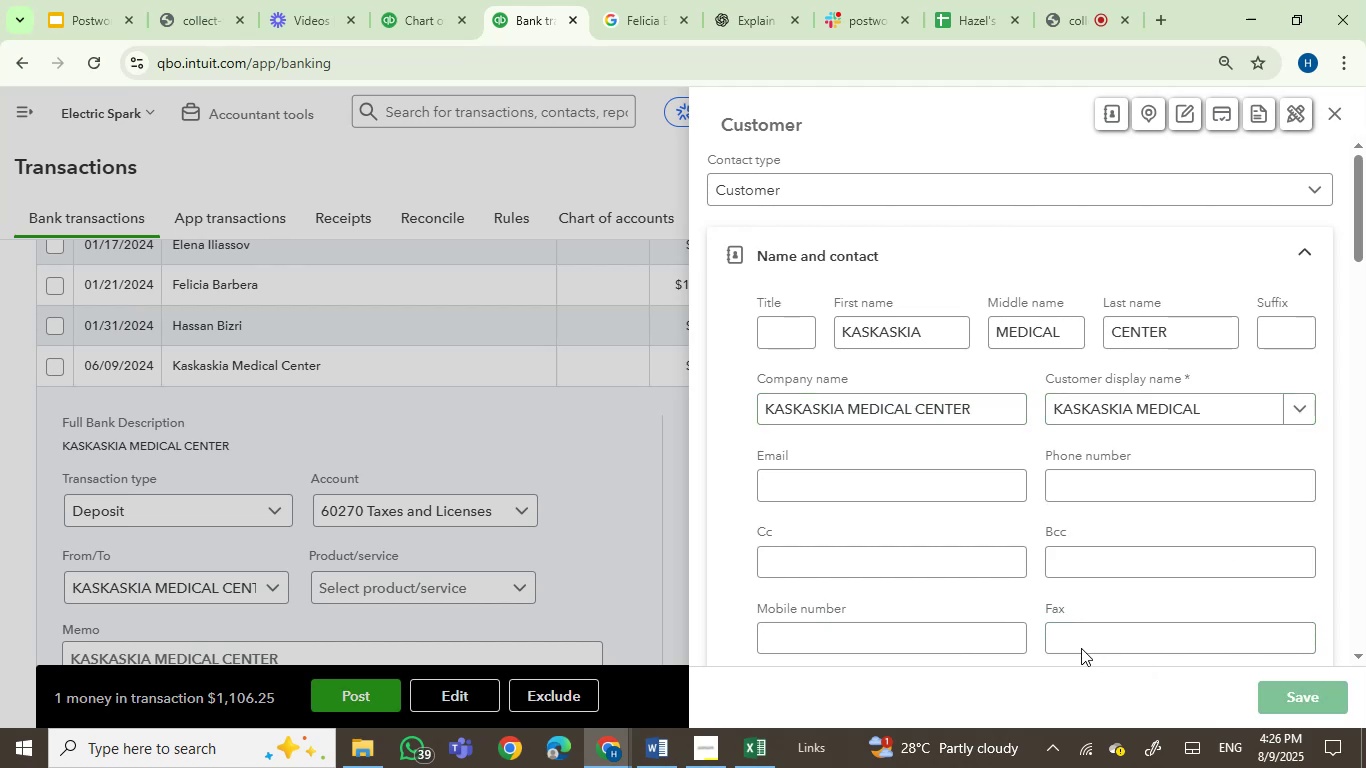 
wait(5.02)
 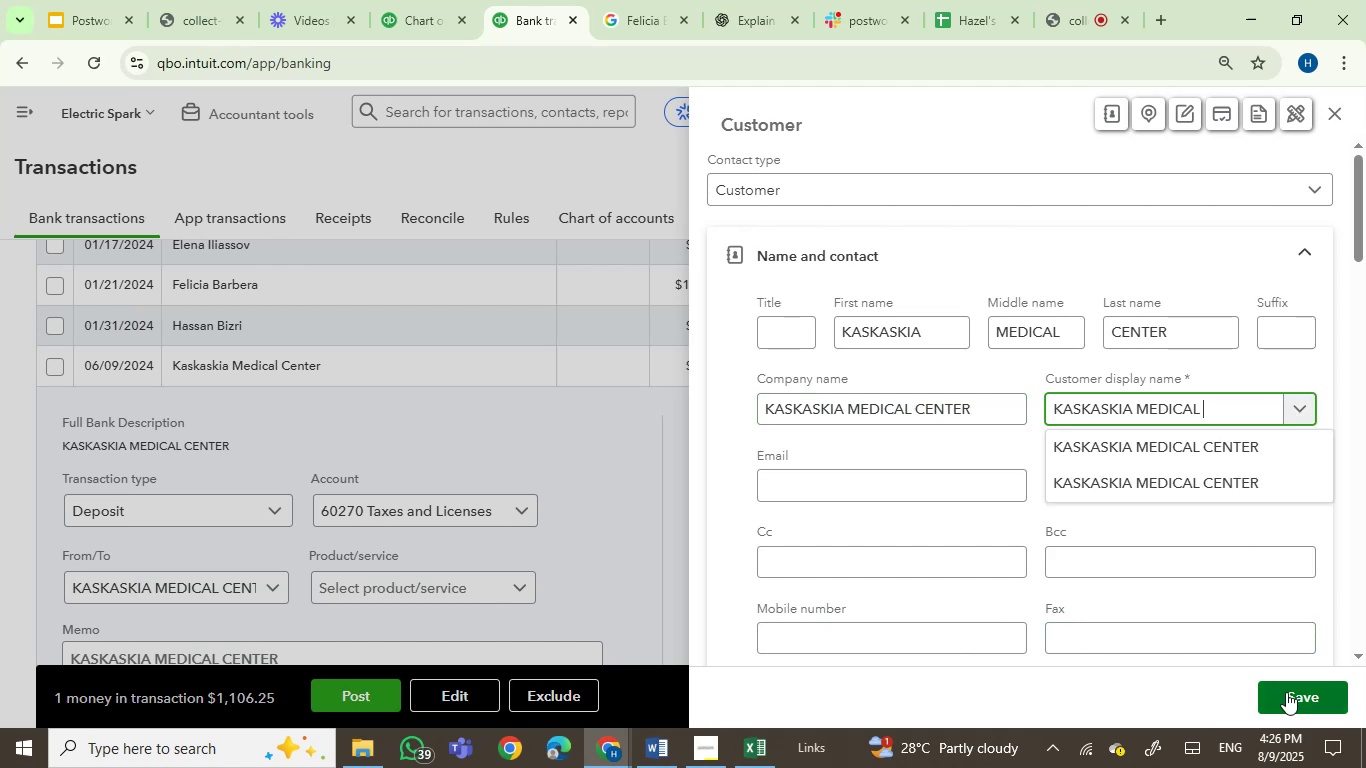 
left_click([1005, 370])
 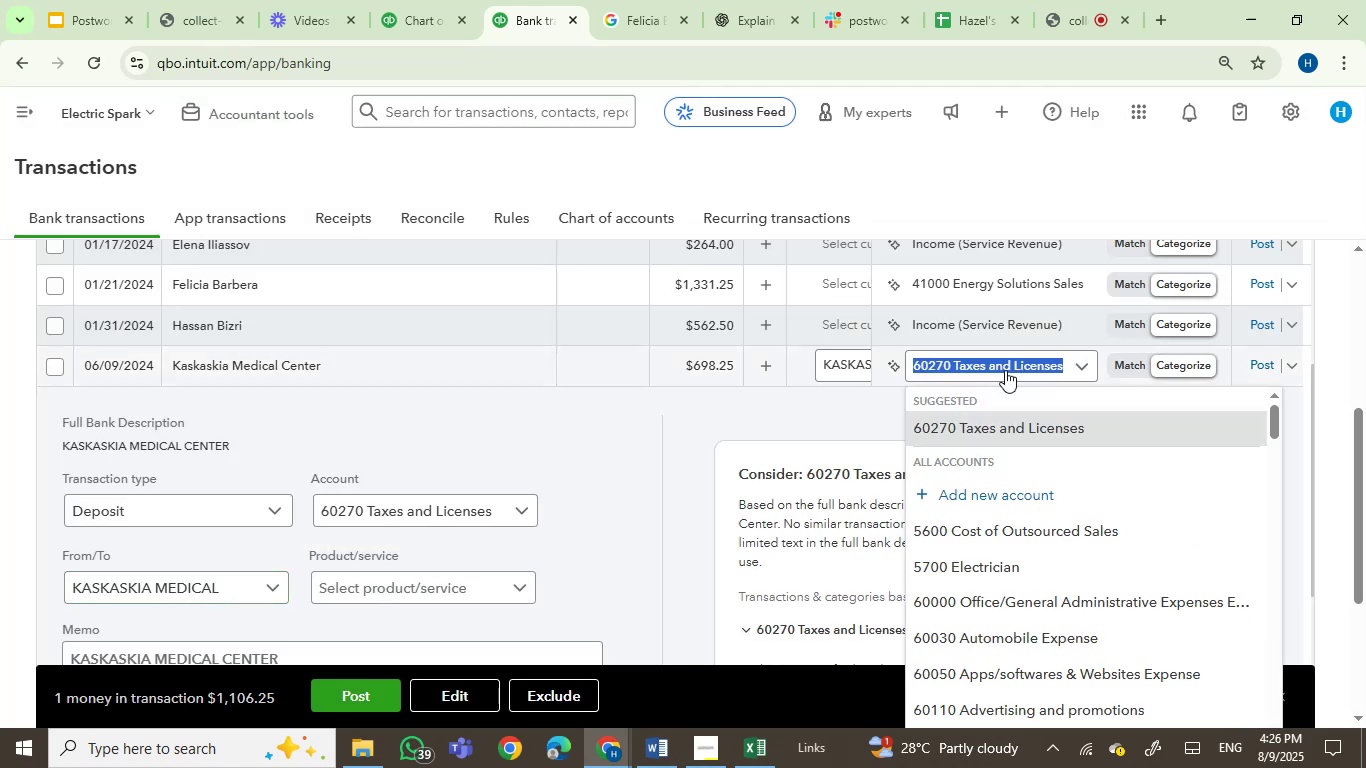 
left_click([1008, 369])
 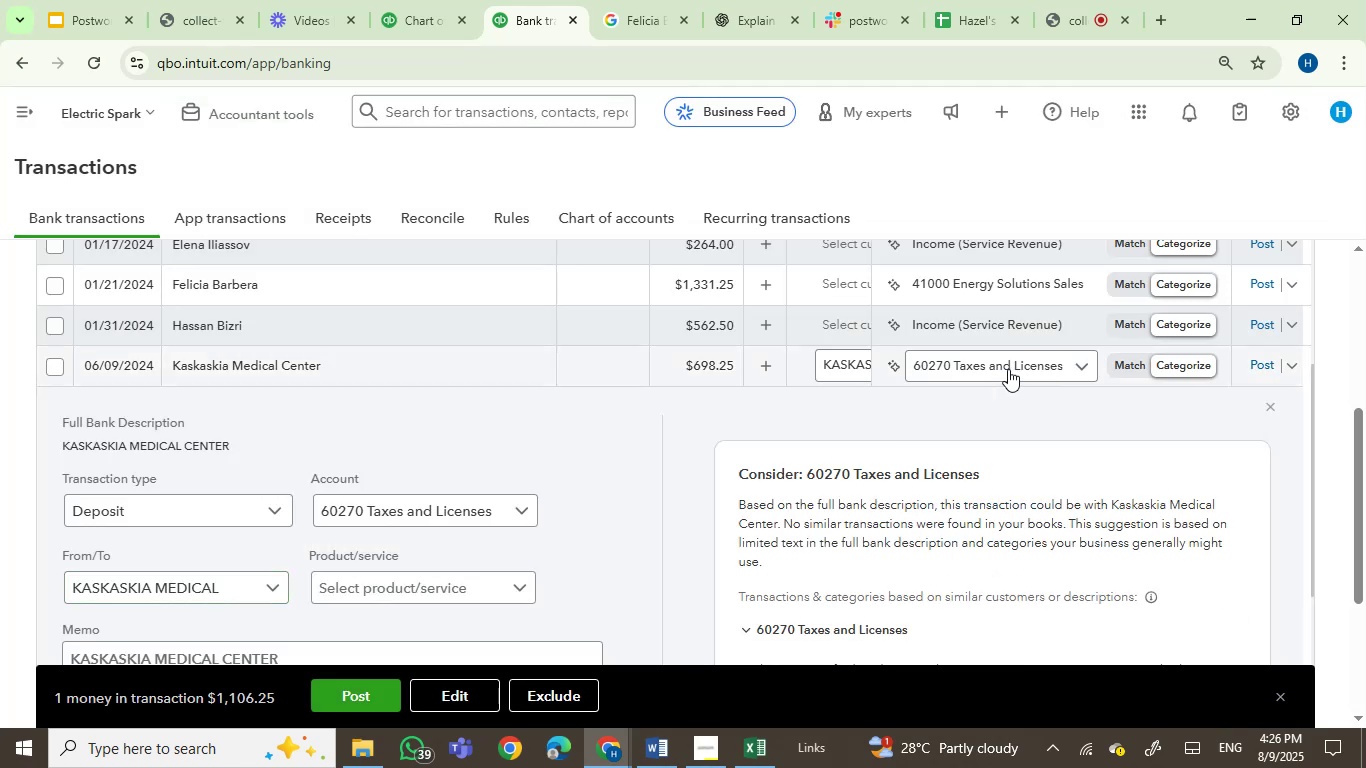 
left_click([1008, 369])
 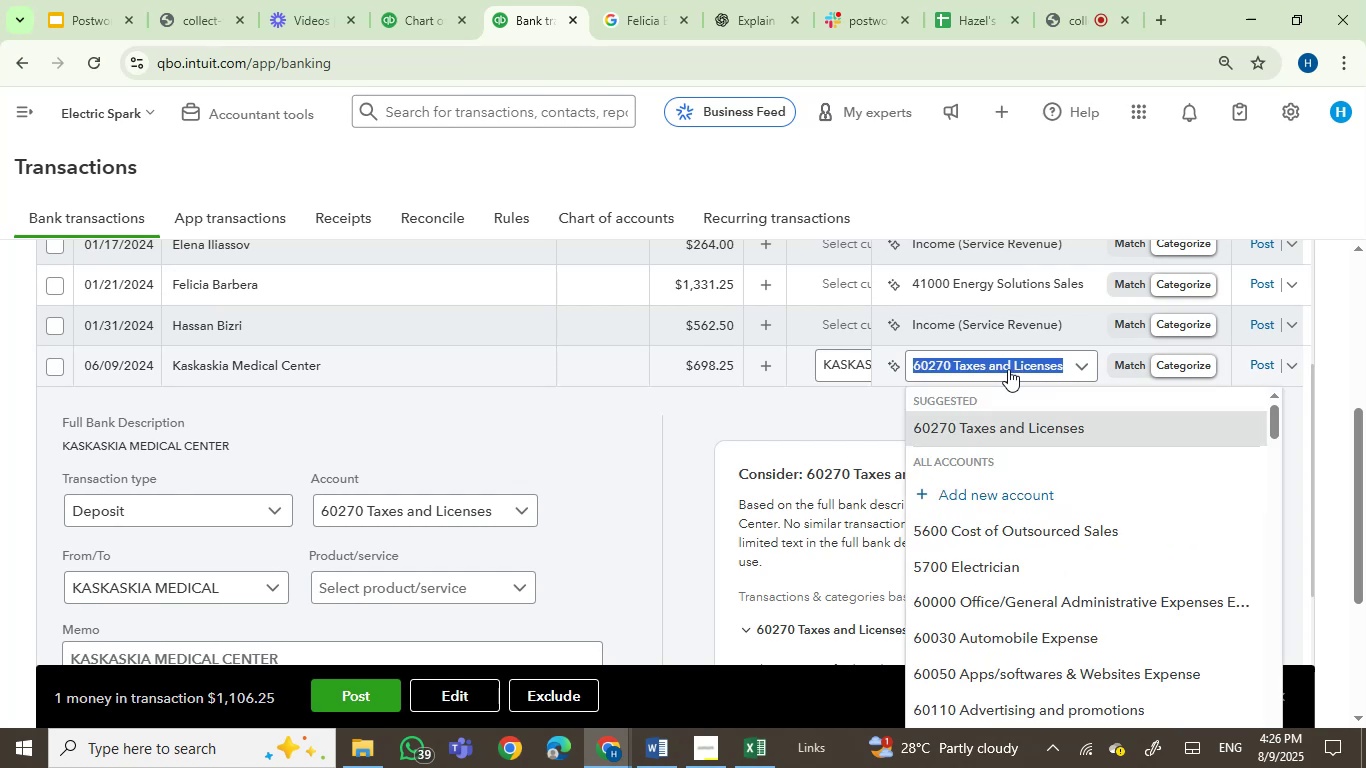 
type(ener)
 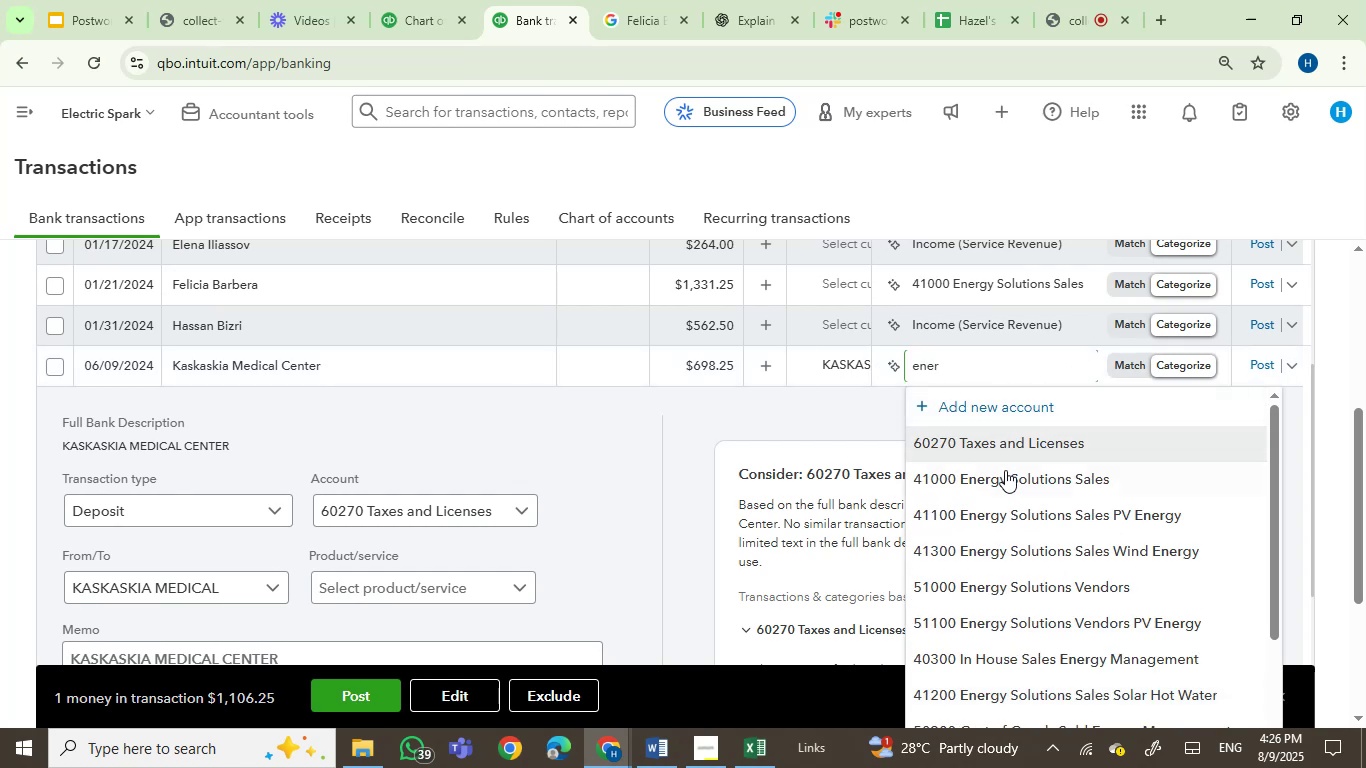 
left_click([1006, 482])
 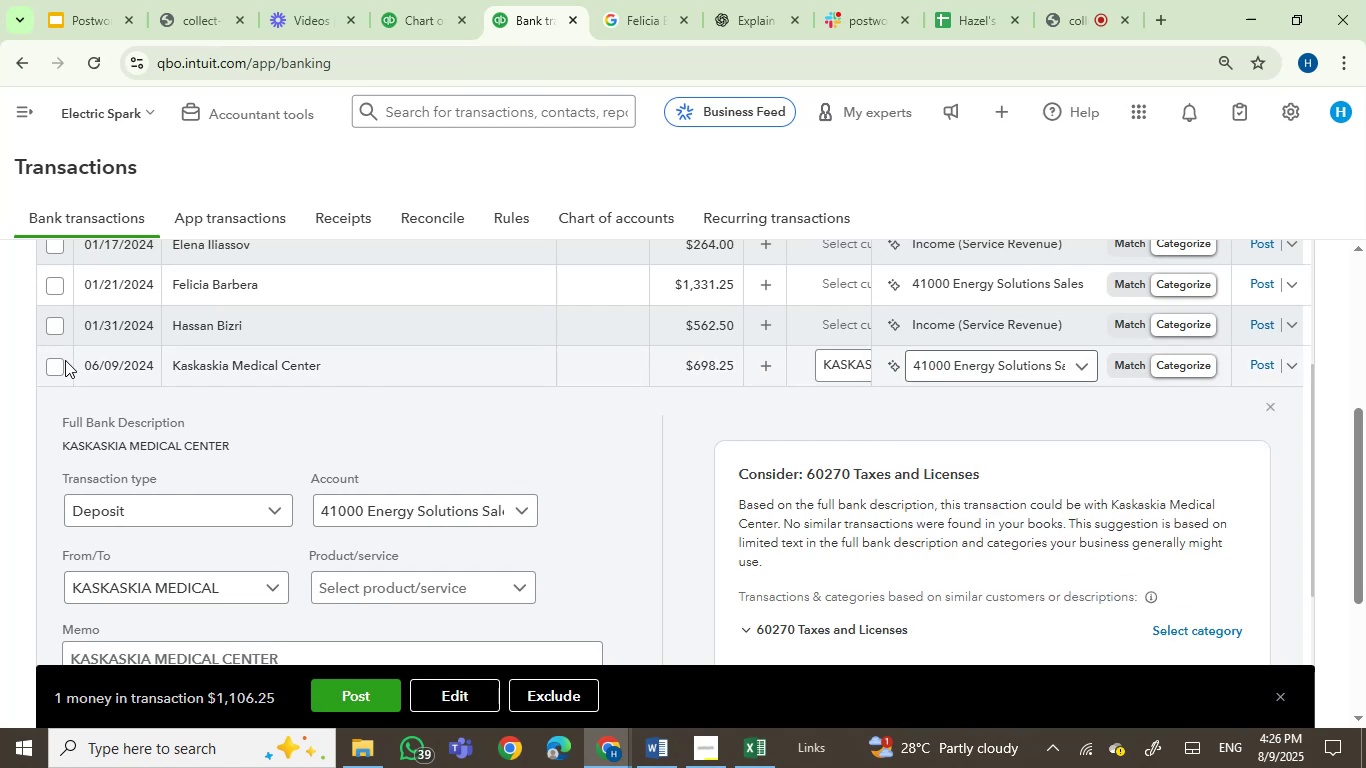 
left_click([55, 366])
 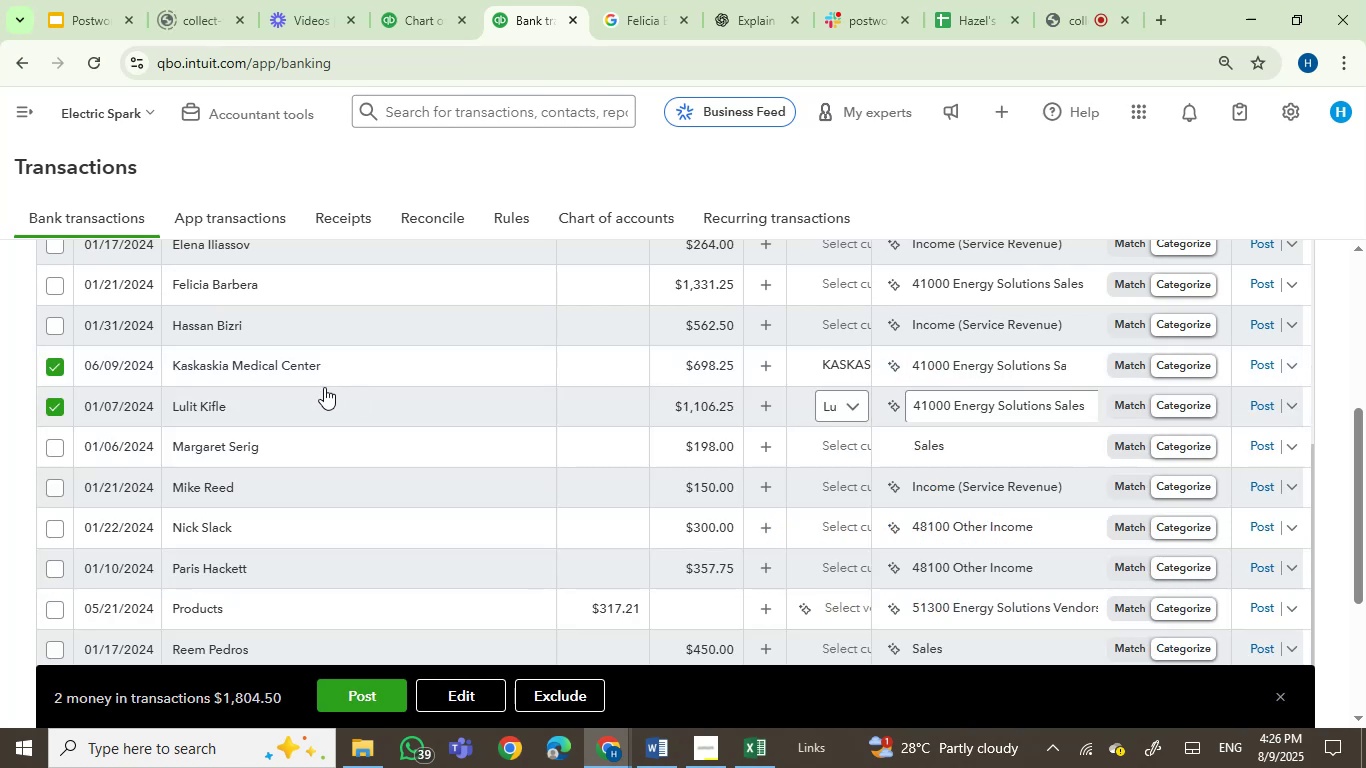 
left_click([245, 321])
 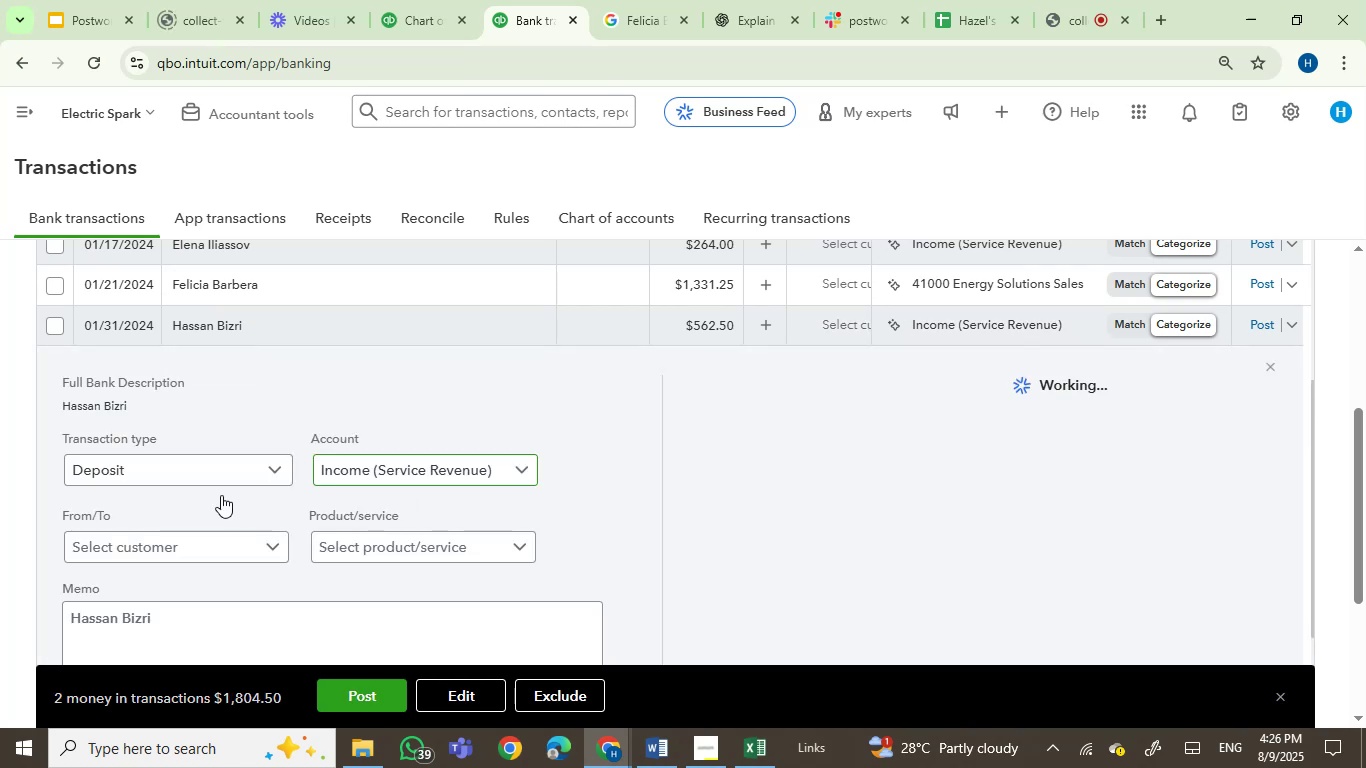 
left_click_drag(start_coordinate=[137, 406], to_coordinate=[57, 406])
 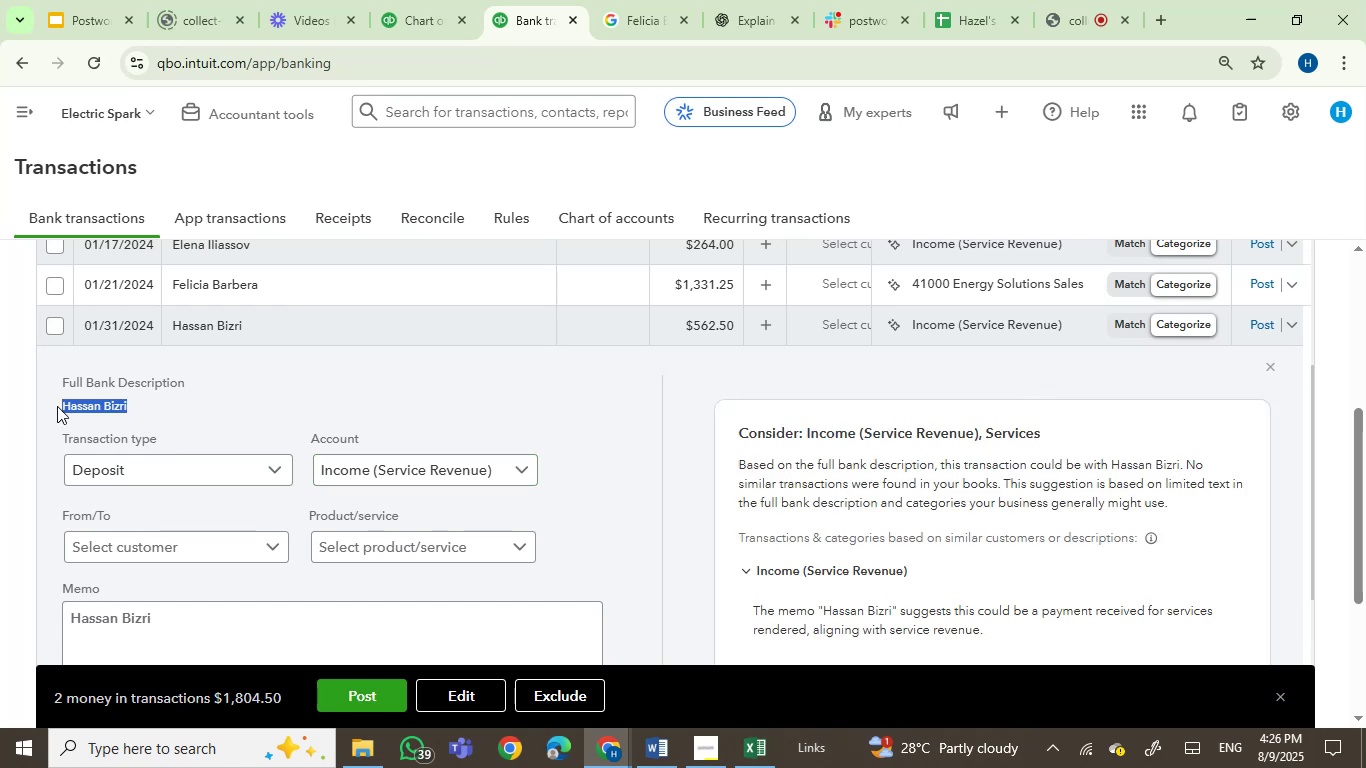 
key(Control+C)
 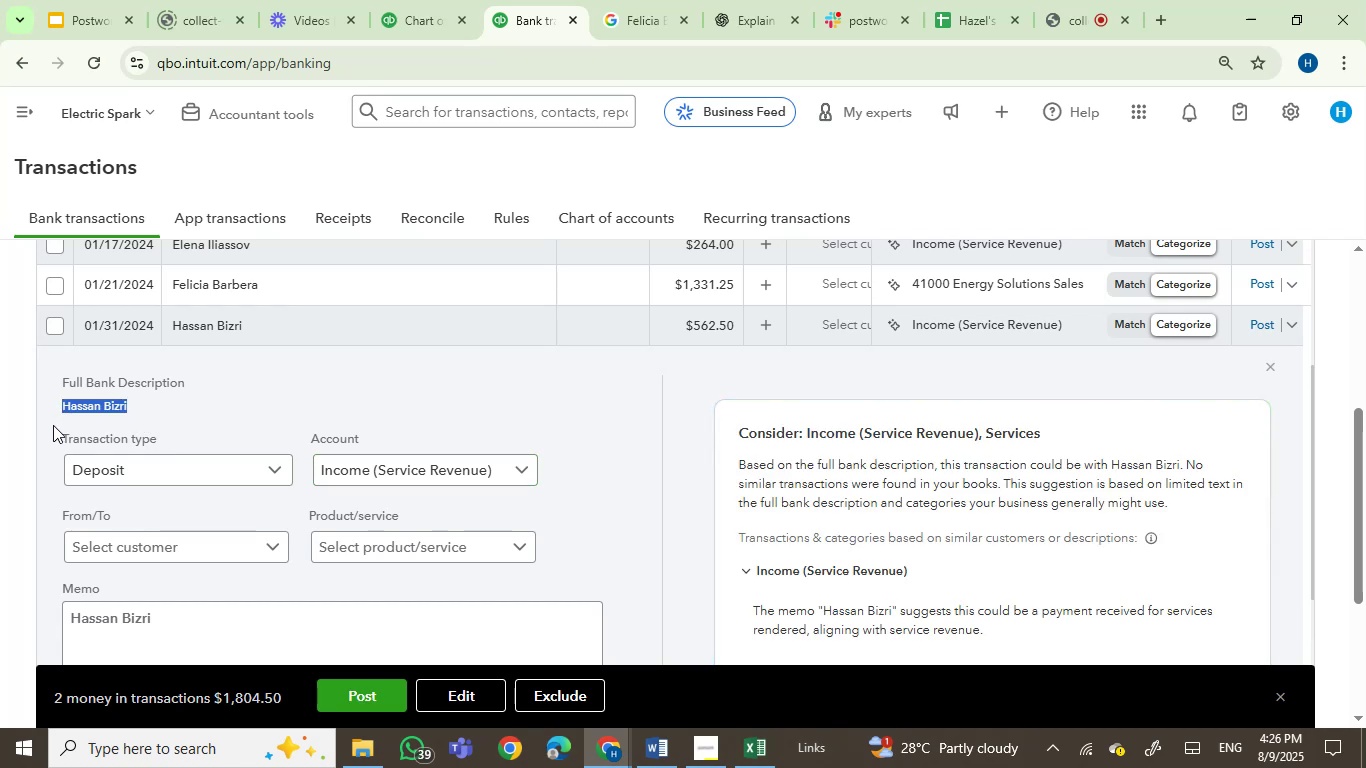 
wait(8.16)
 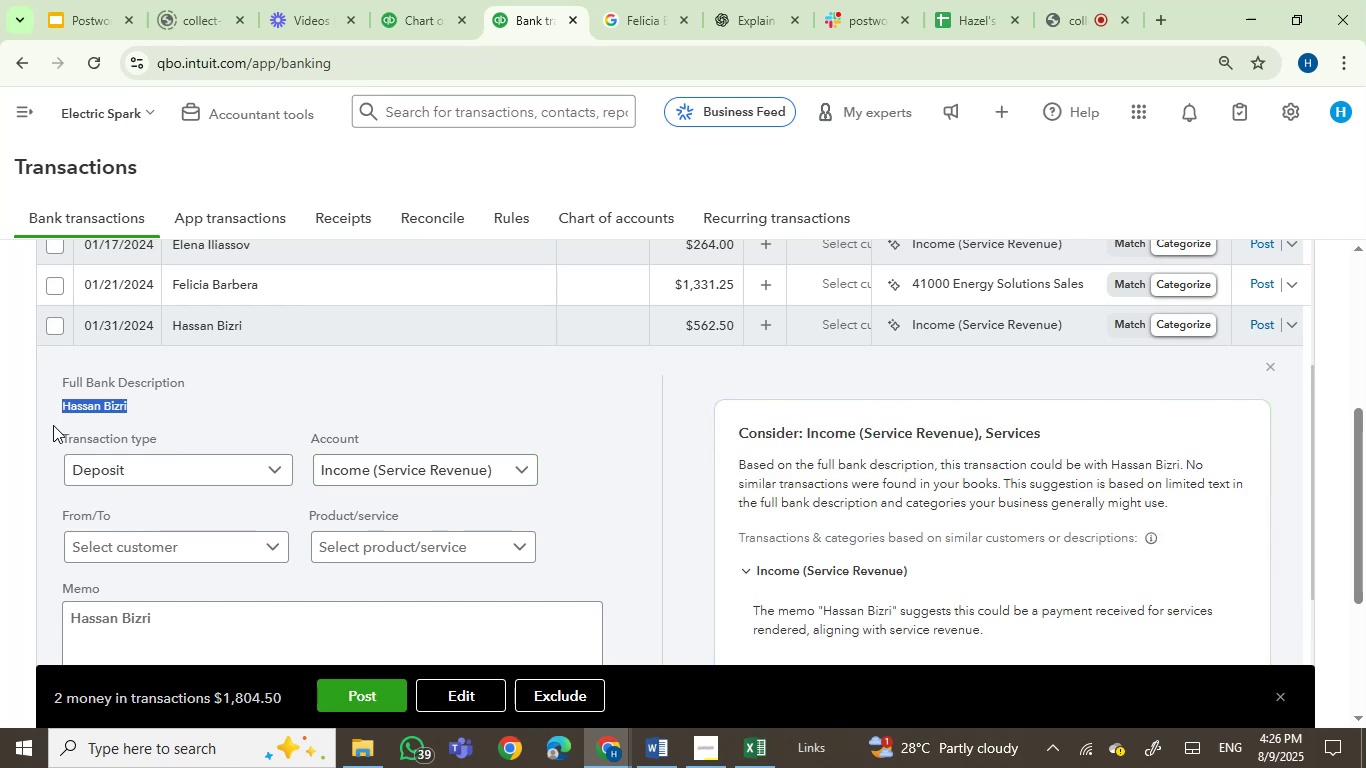 
left_click([230, 544])
 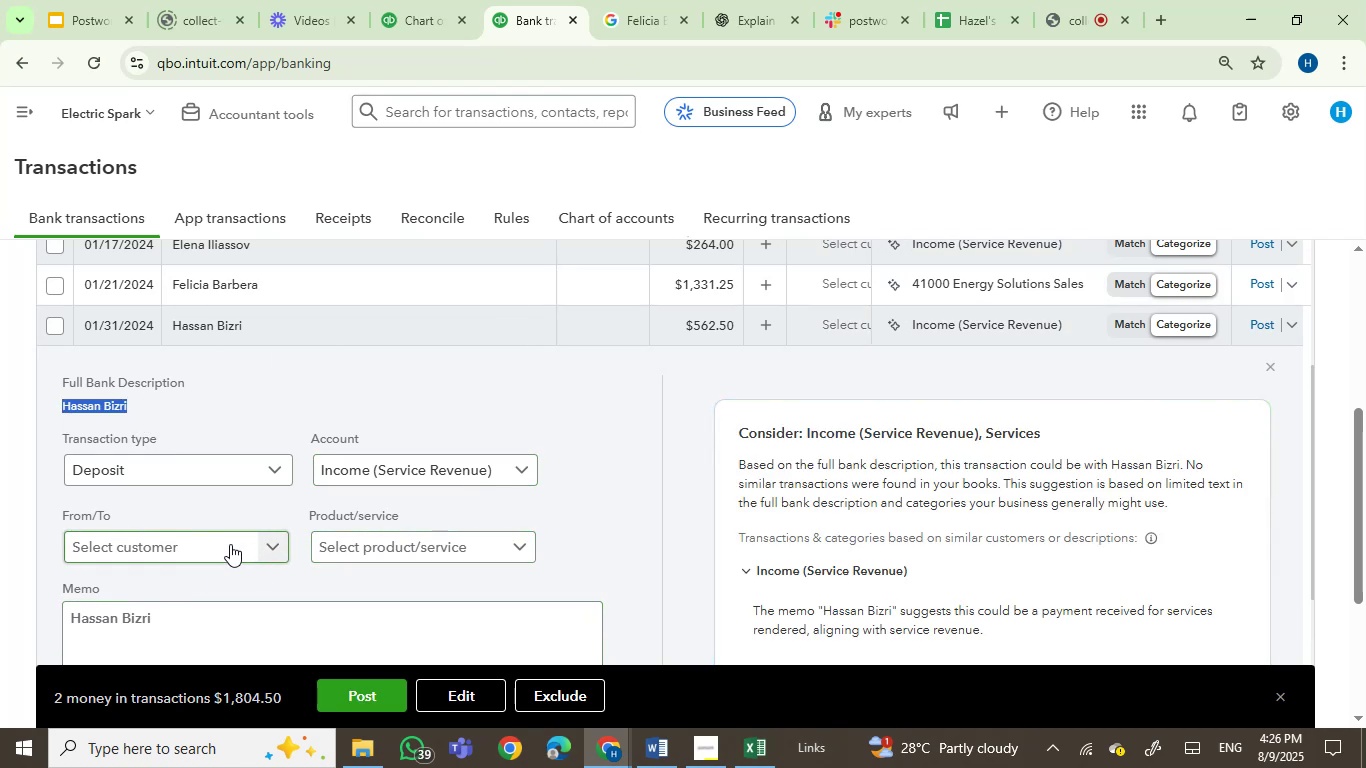 
key(Control+V)
 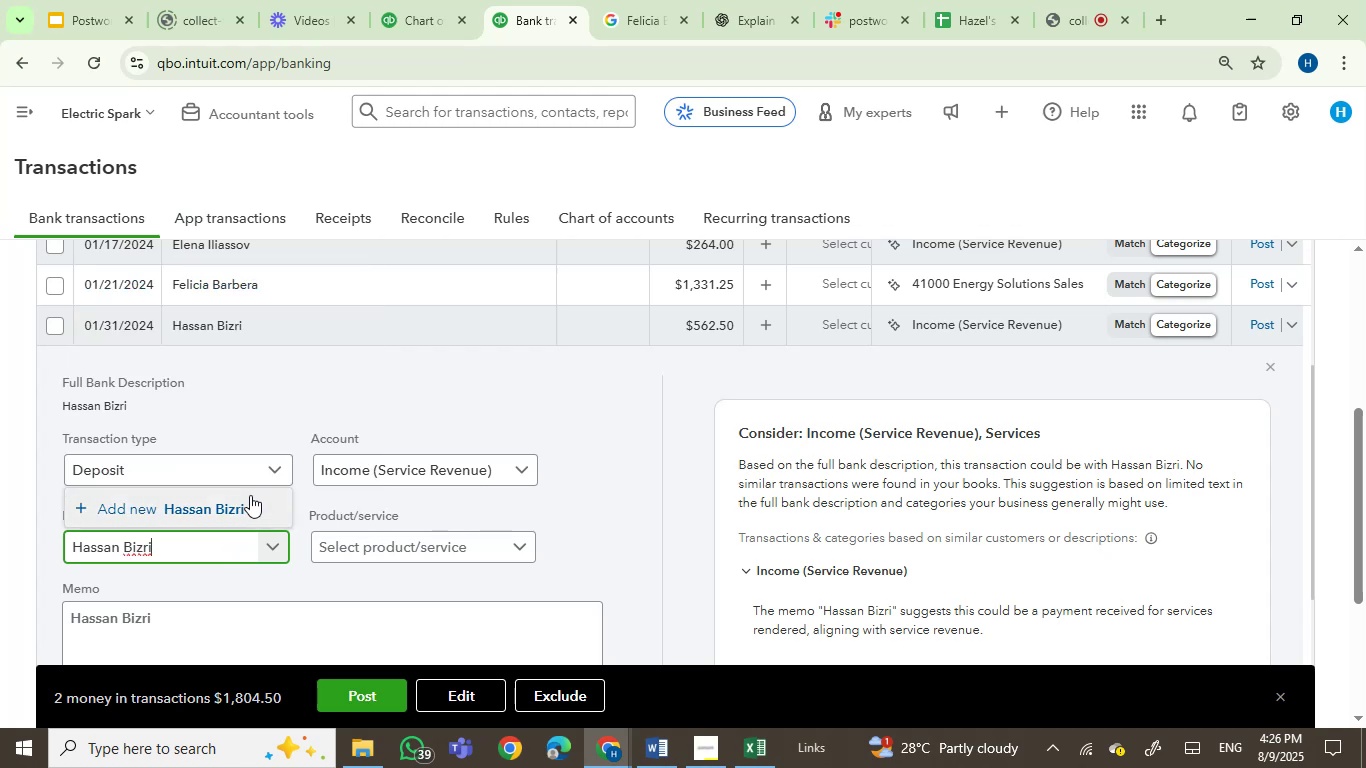 
left_click([216, 506])
 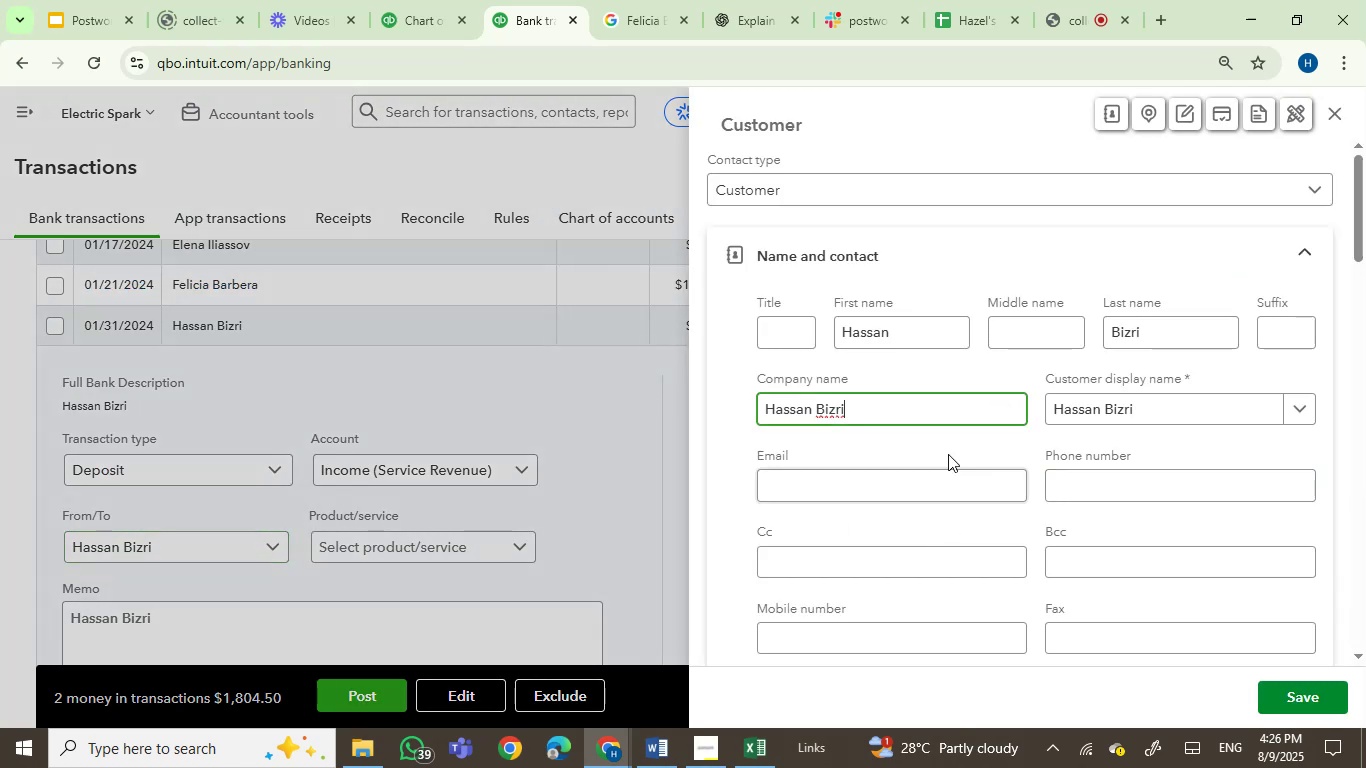 
left_click([1291, 701])
 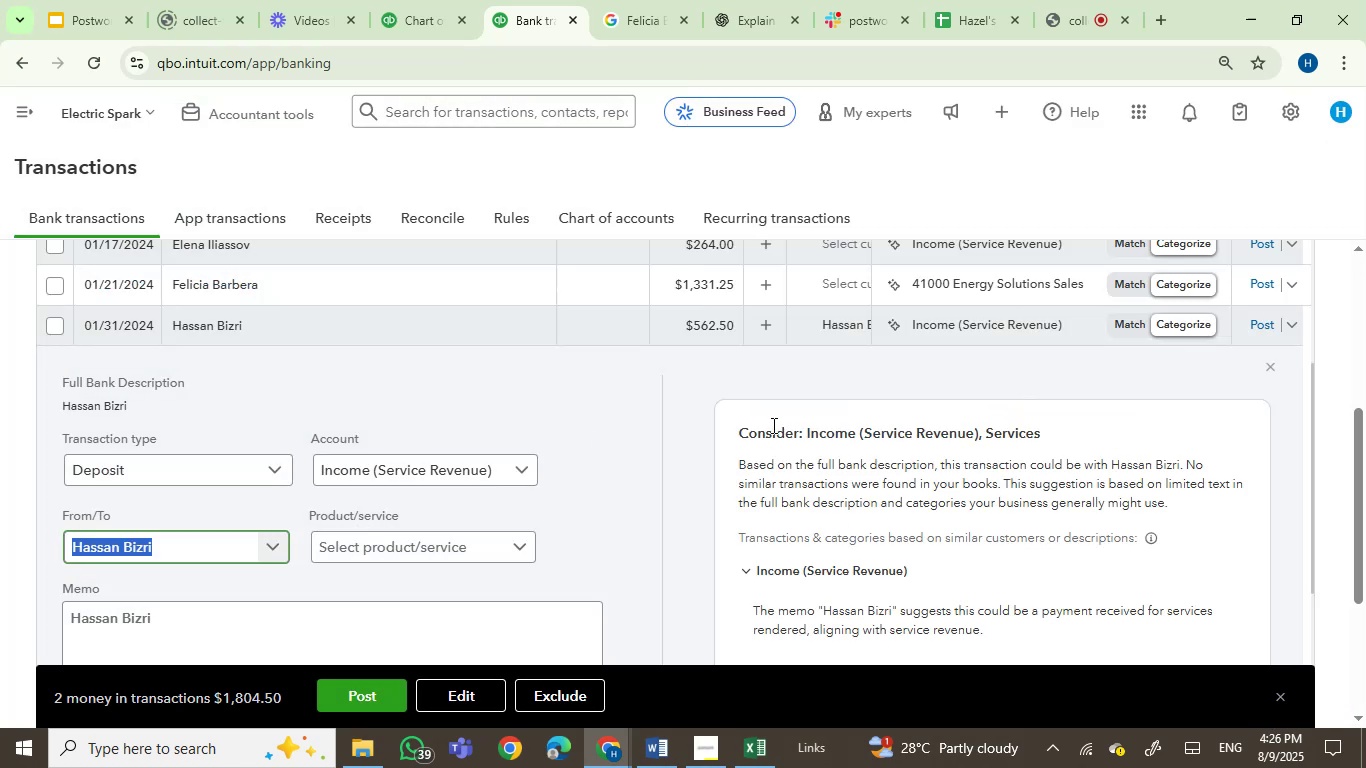 
left_click([985, 329])
 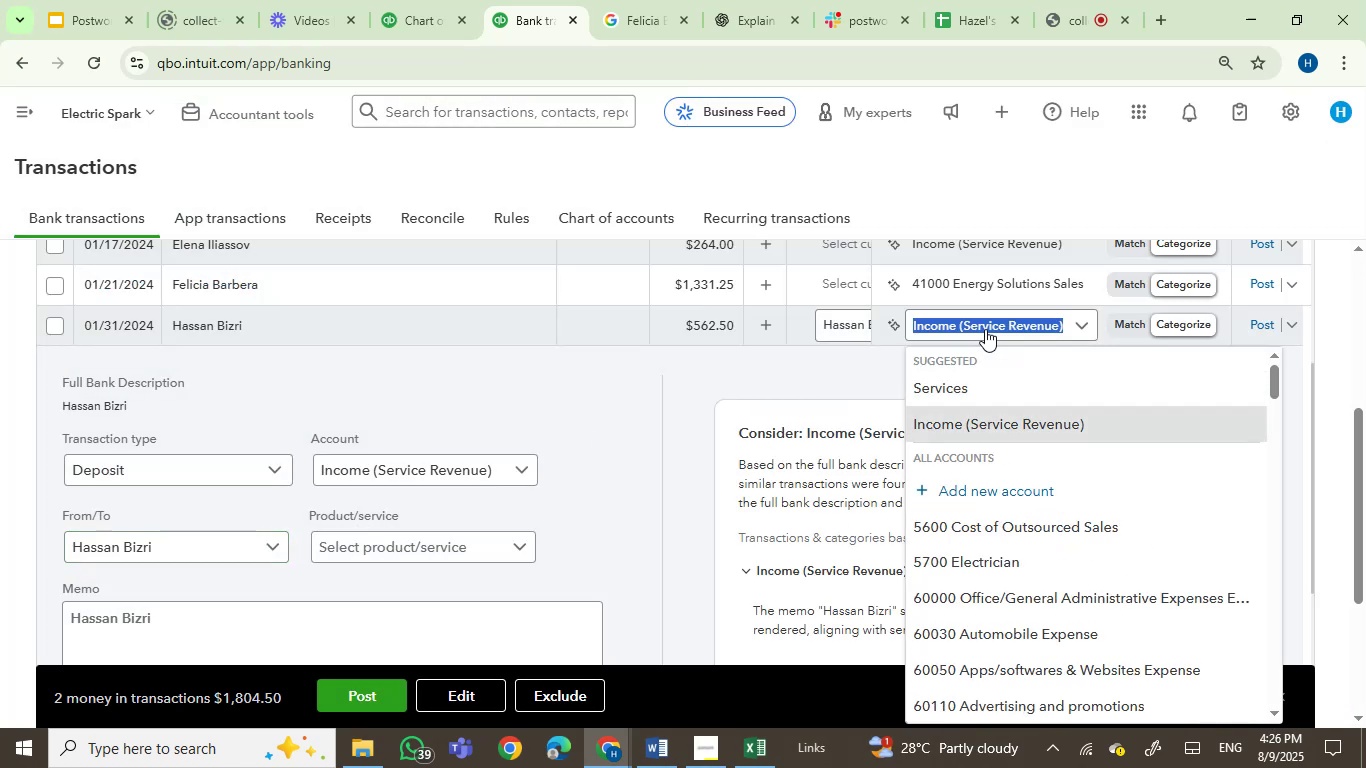 
type(ener)
 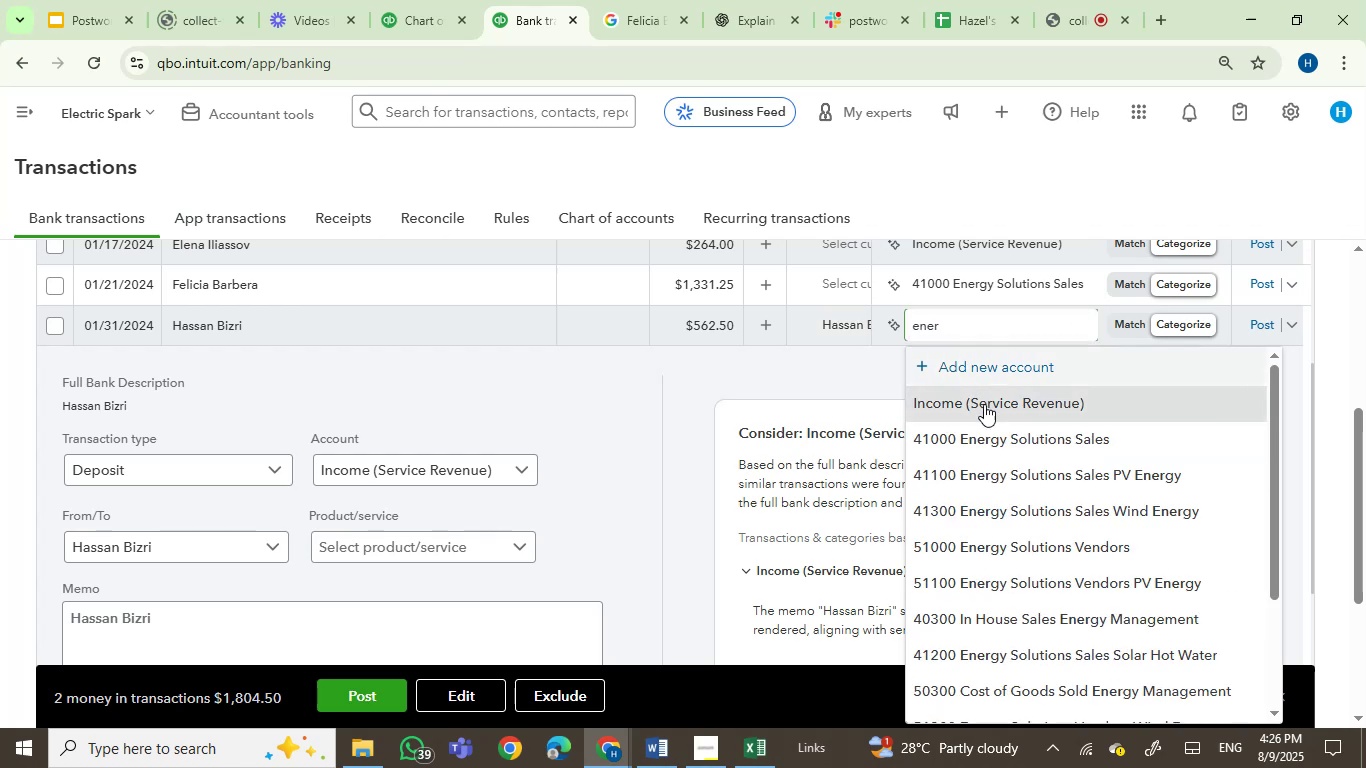 
left_click([986, 440])
 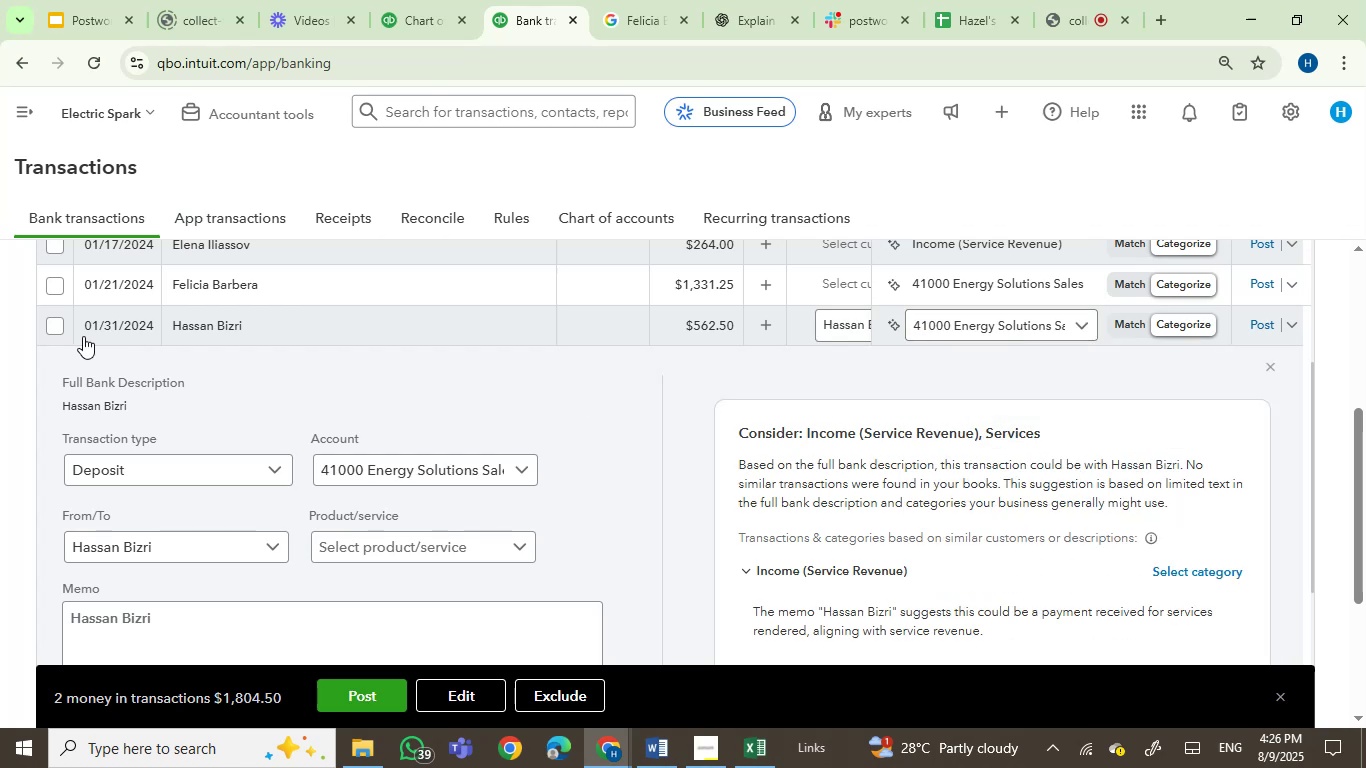 
left_click([50, 324])
 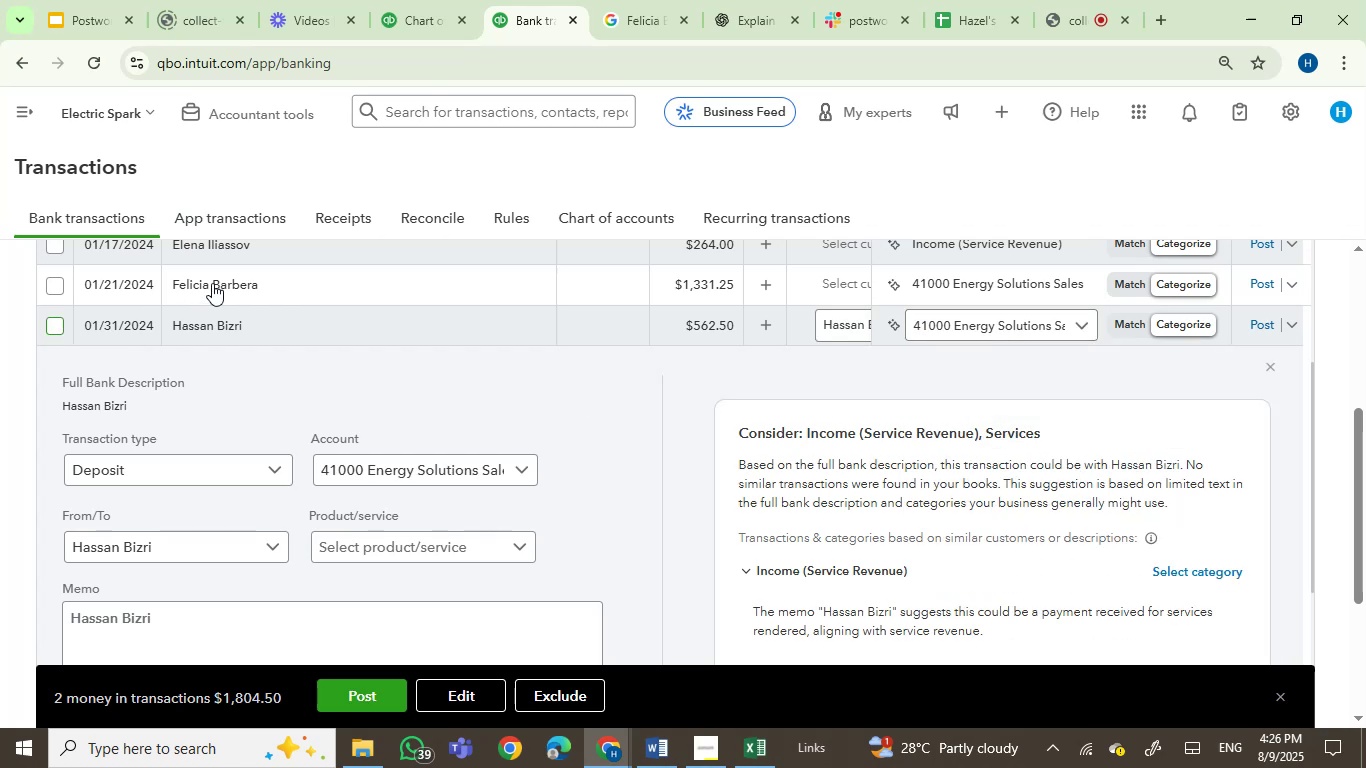 
left_click([213, 282])
 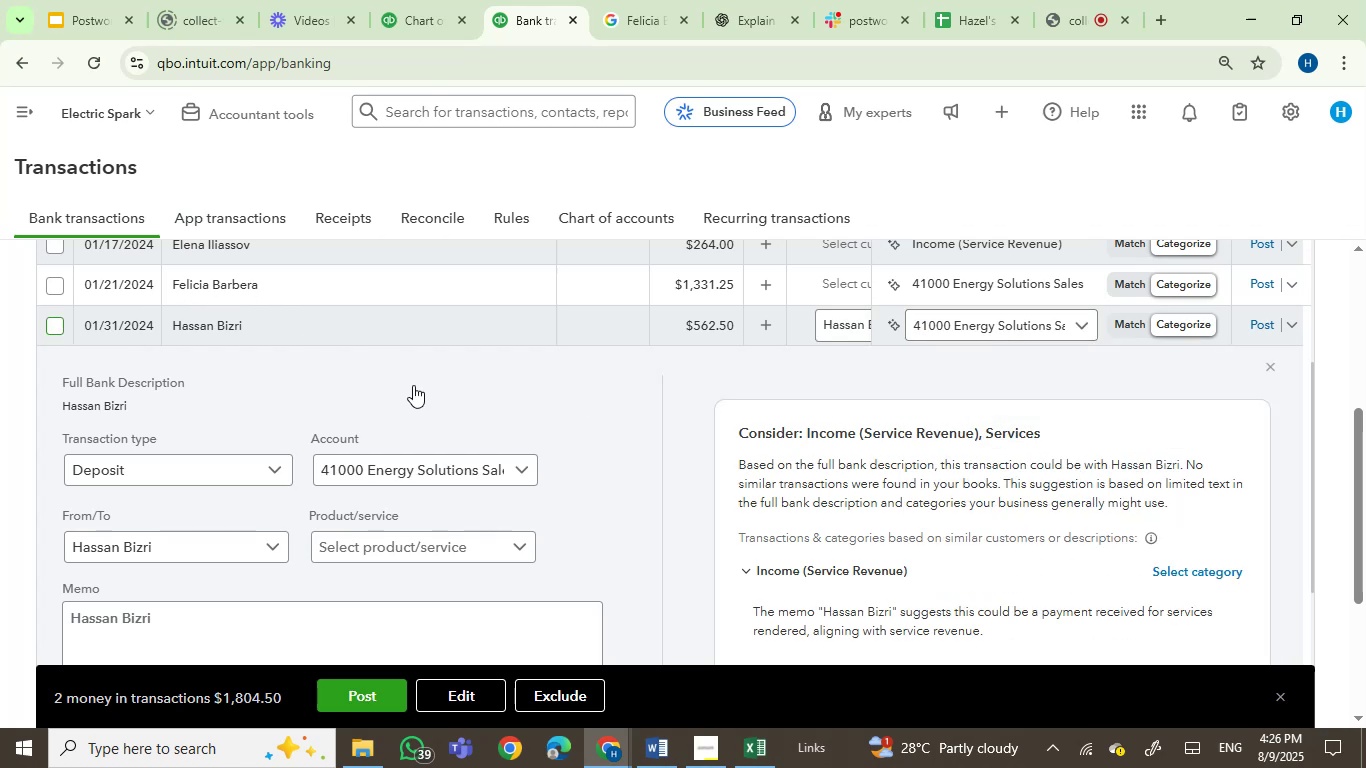 
mouse_move([397, 471])
 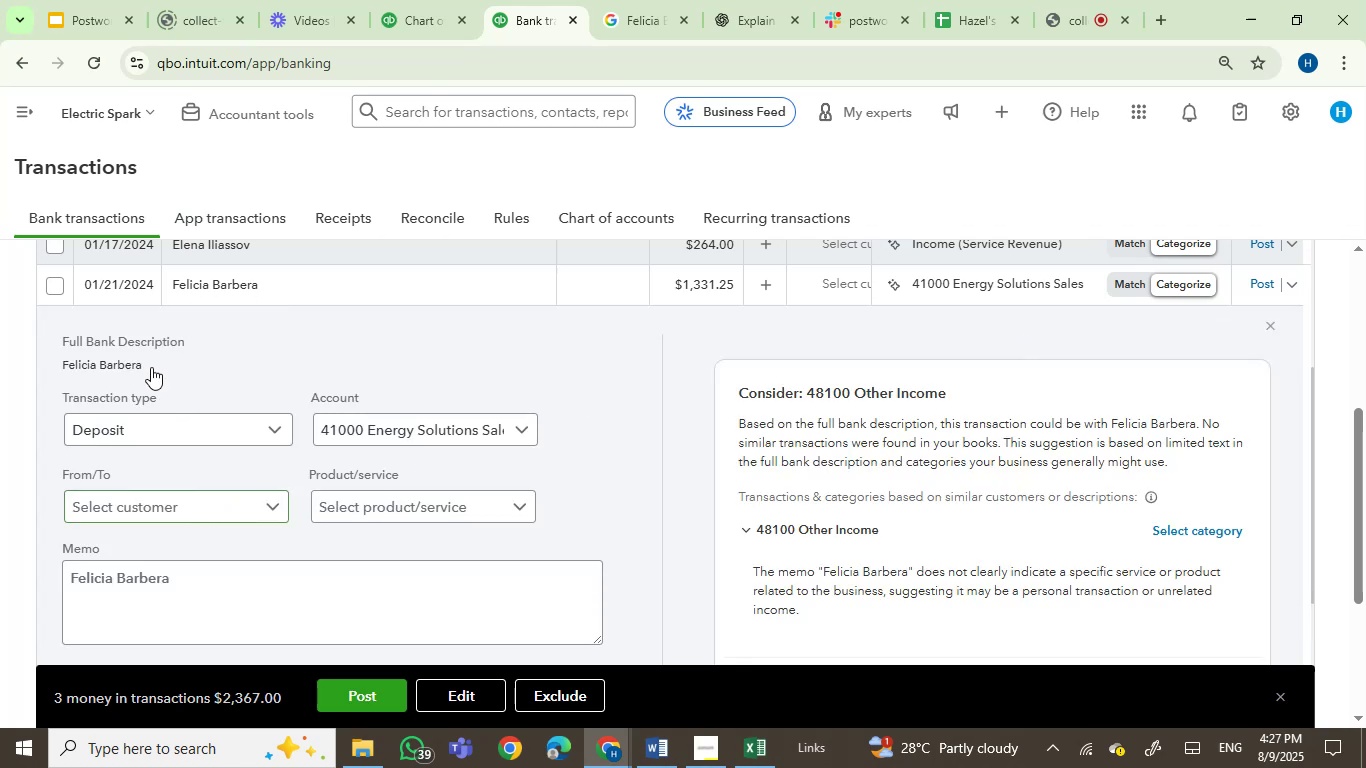 
left_click_drag(start_coordinate=[151, 367], to_coordinate=[57, 368])
 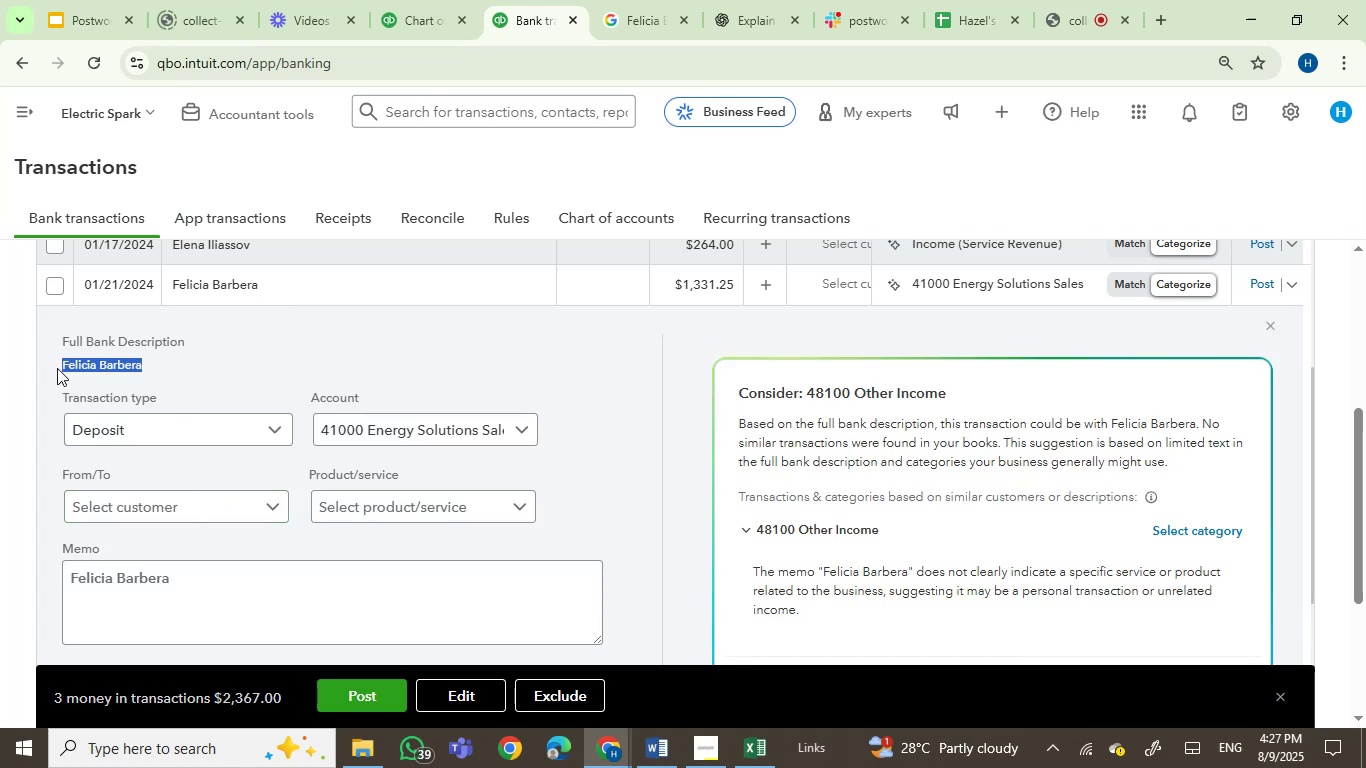 
key(Control+C)
 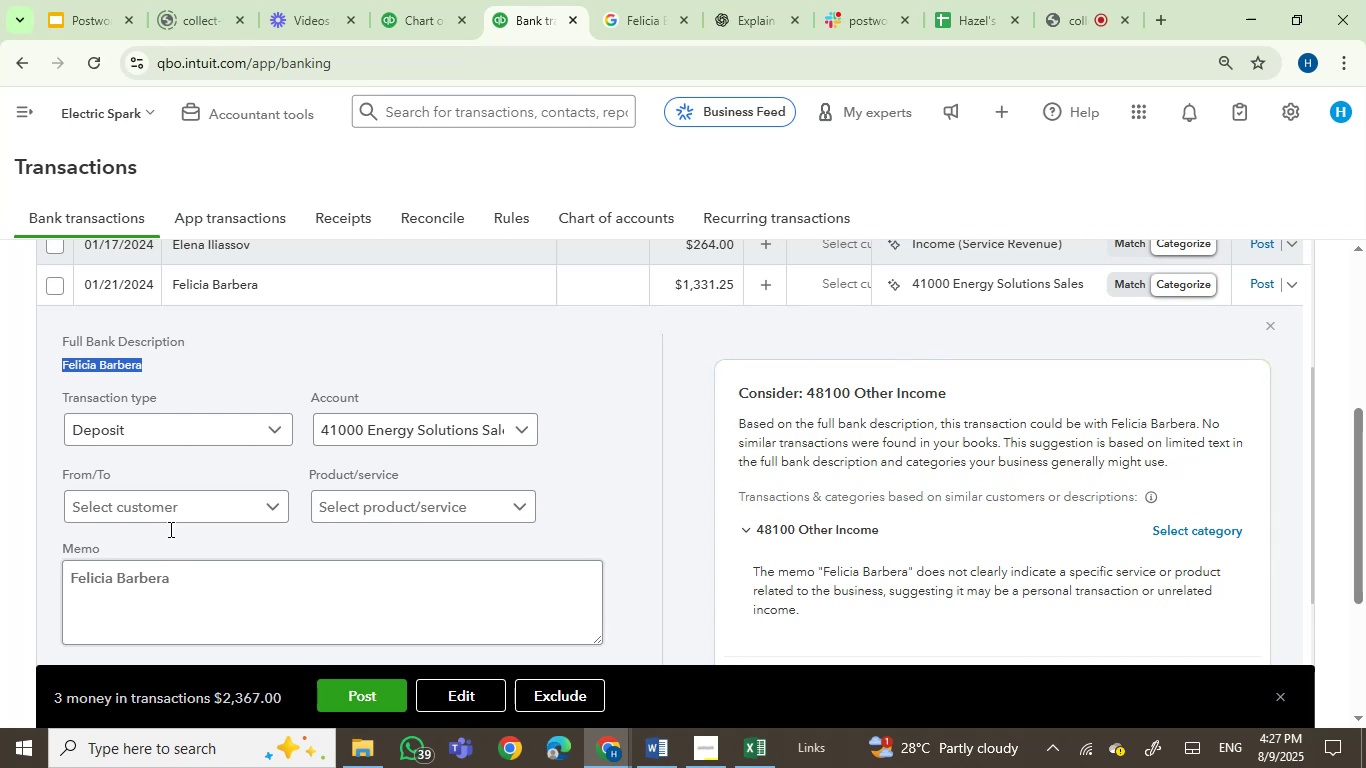 
left_click([177, 509])
 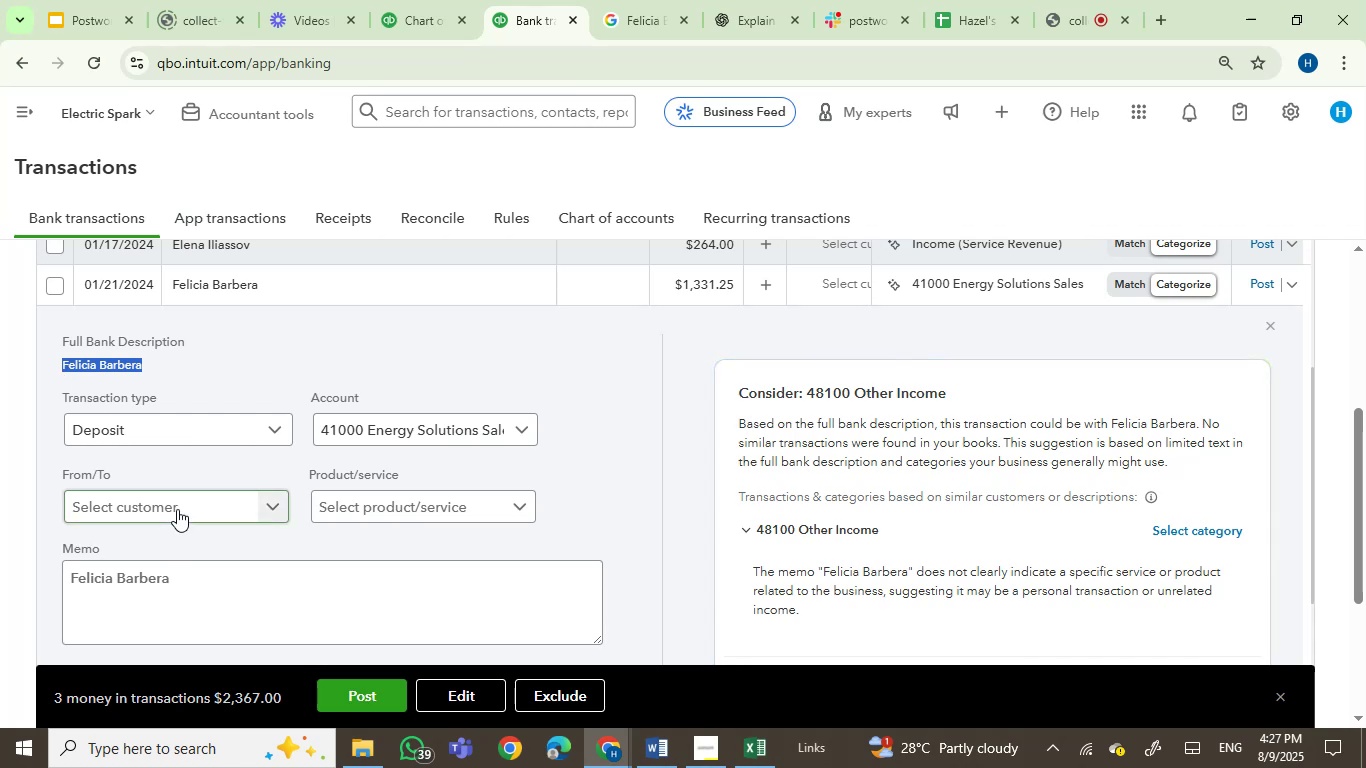 
key(Control+V)
 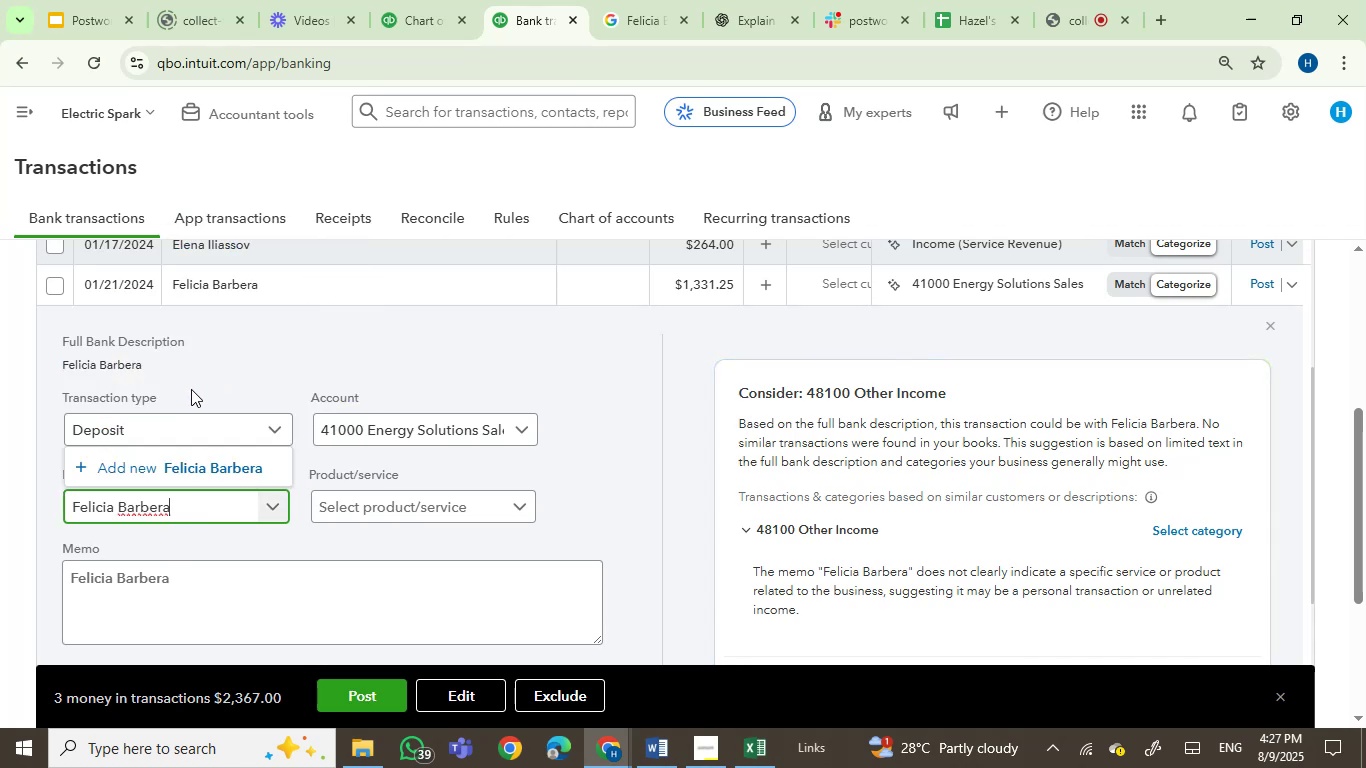 
left_click([154, 468])
 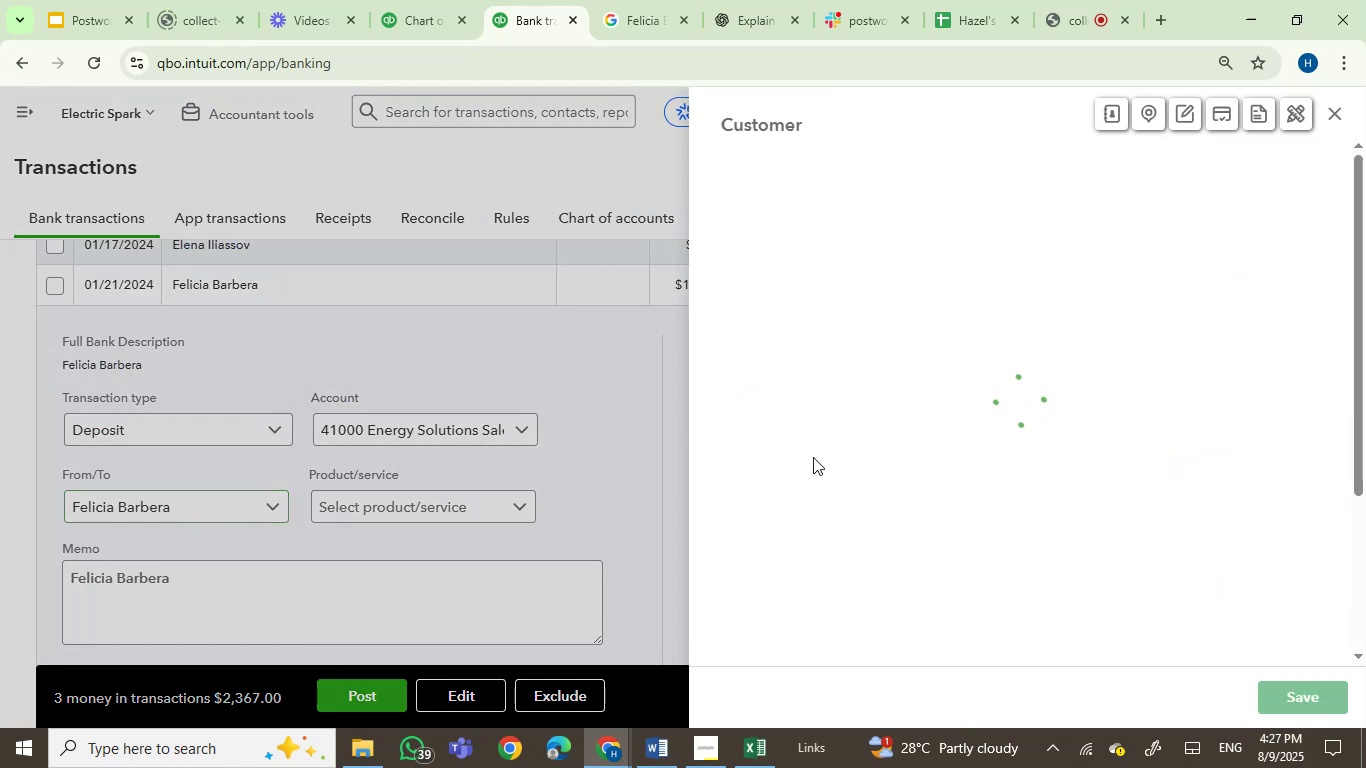 
left_click([1283, 701])
 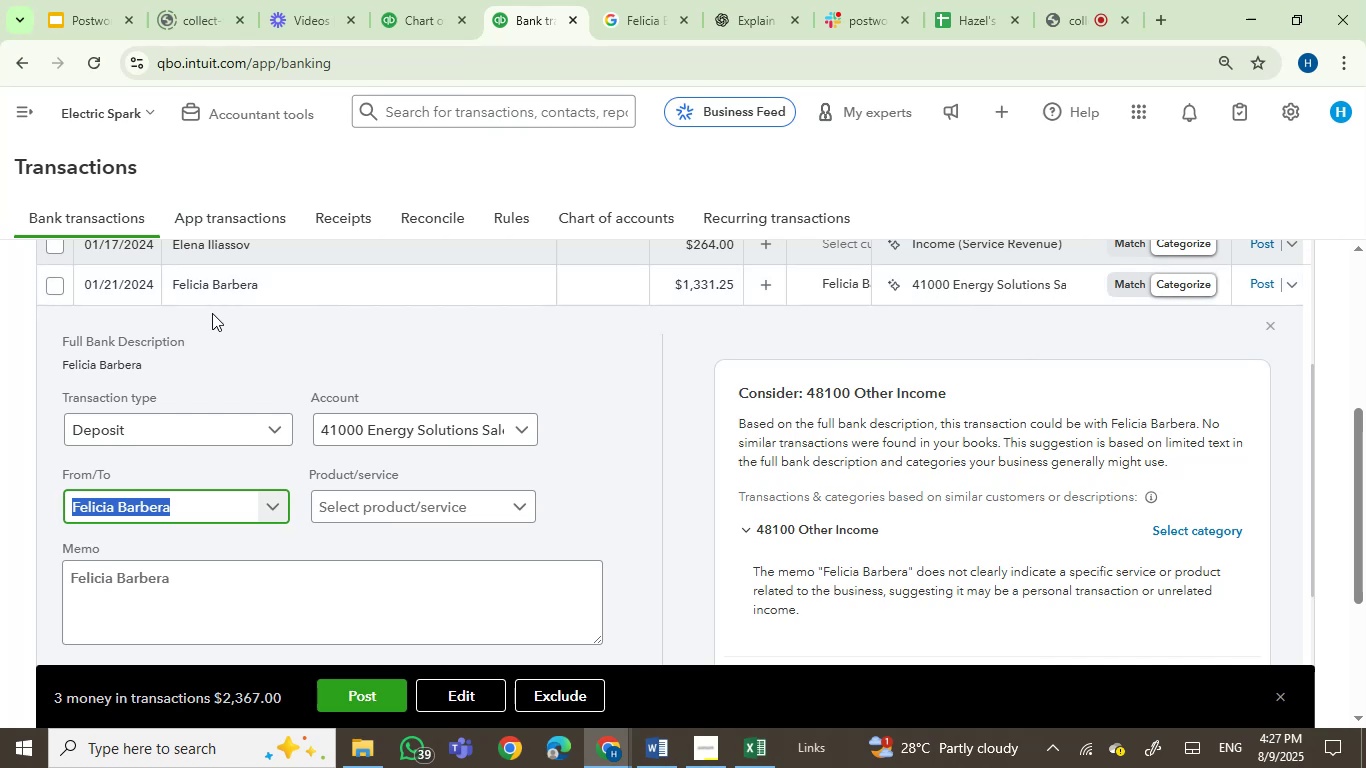 
wait(5.34)
 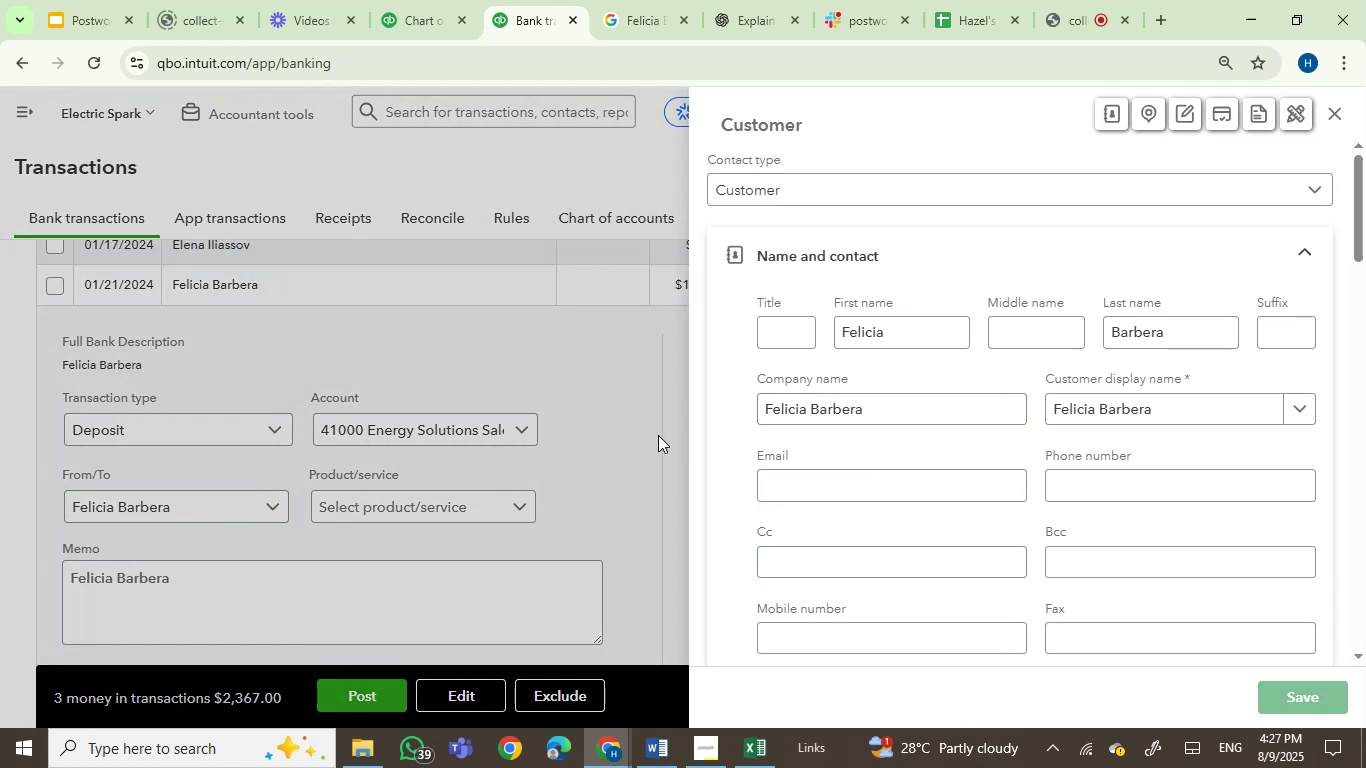 
left_click([54, 279])
 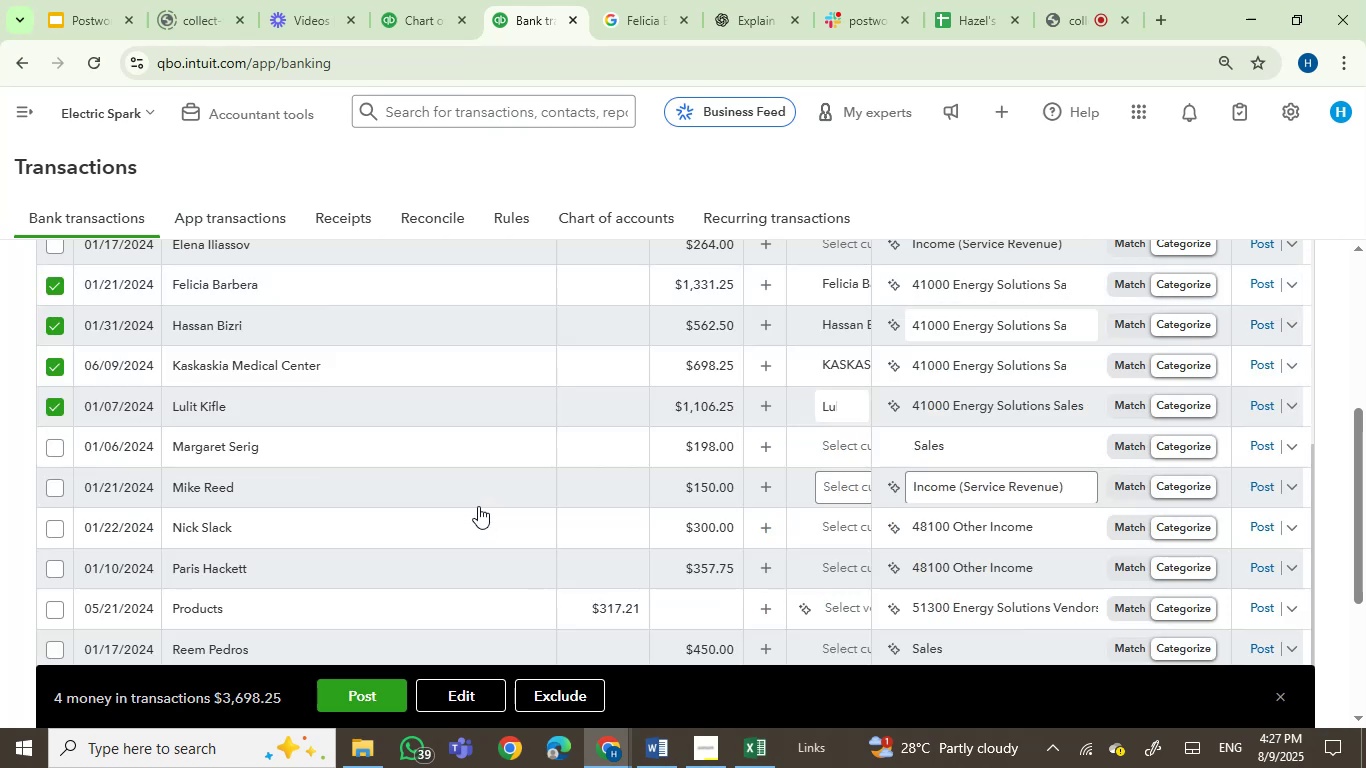 
scroll: coordinate [478, 506], scroll_direction: up, amount: 2.0
 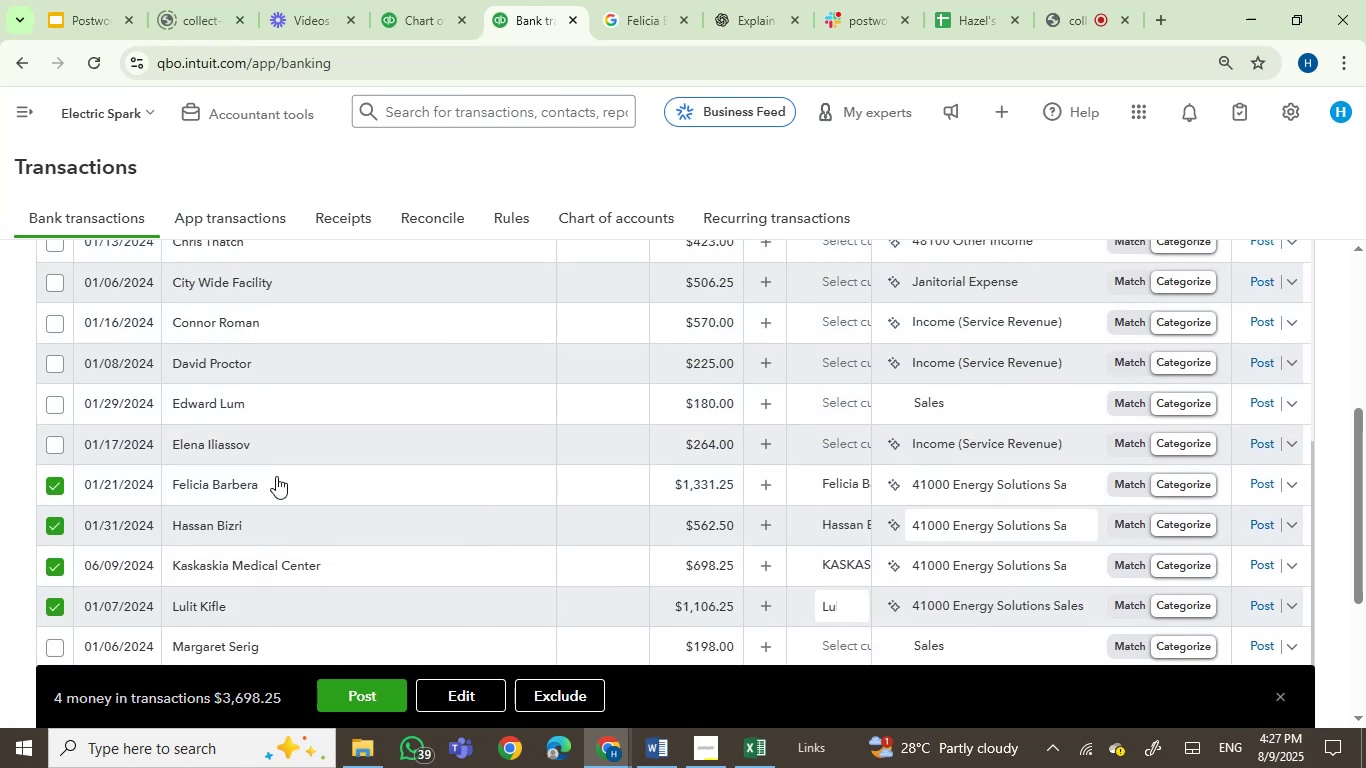 
left_click([273, 443])
 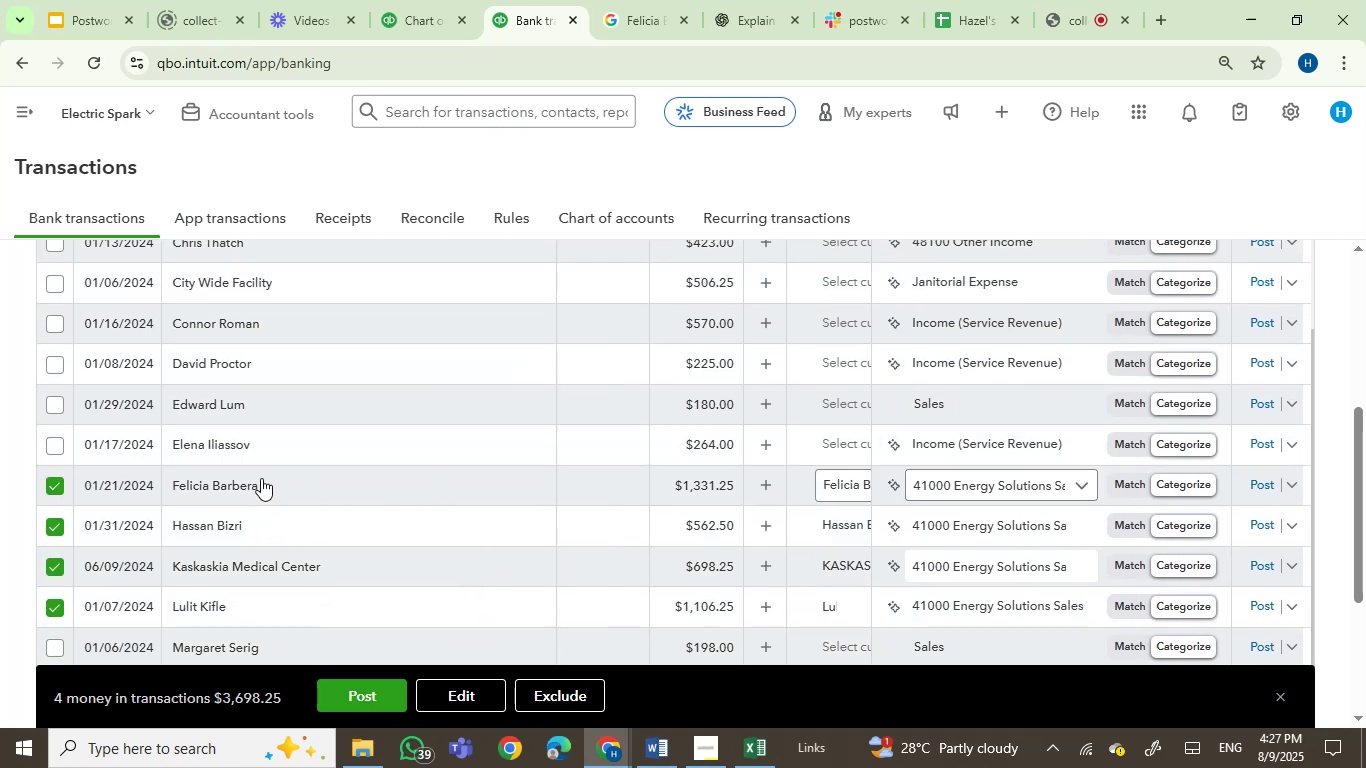 
left_click([214, 450])
 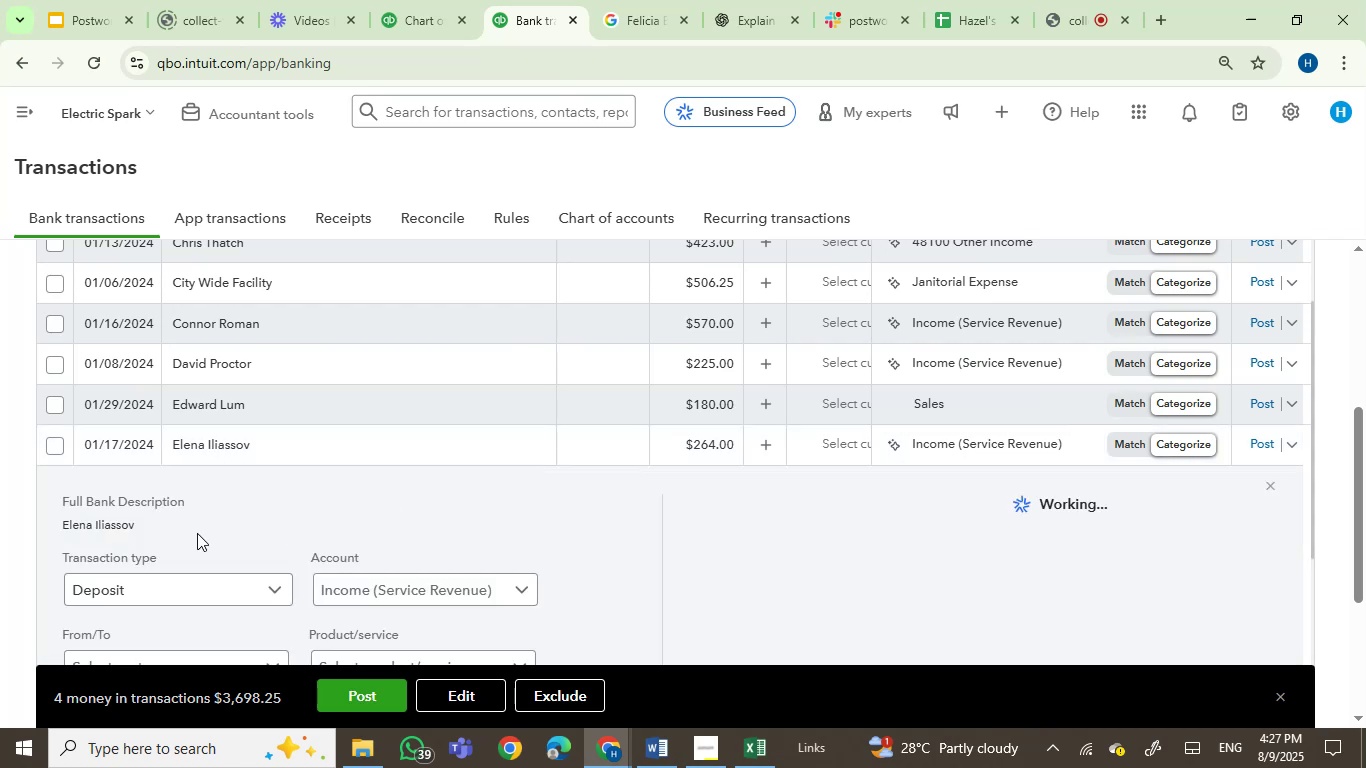 
left_click_drag(start_coordinate=[132, 523], to_coordinate=[57, 525])
 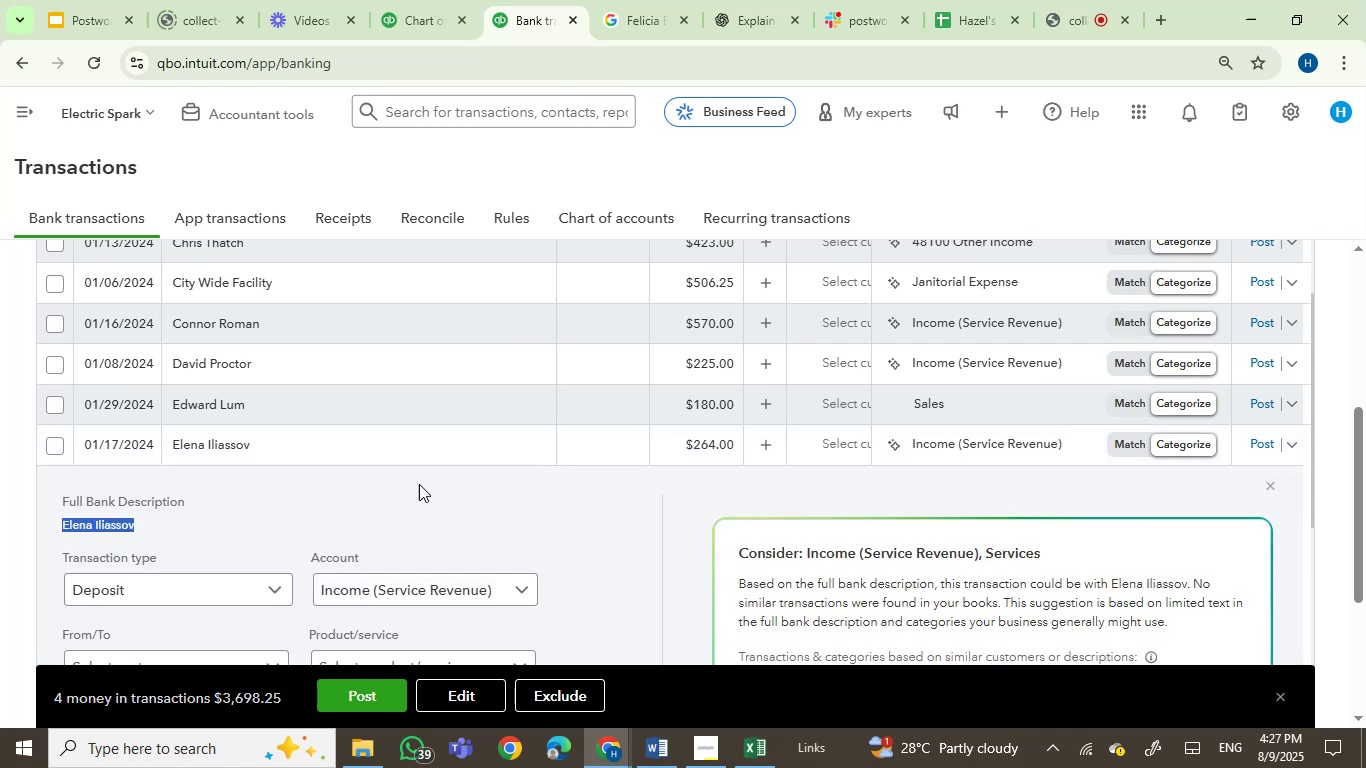 
key(Control+C)
 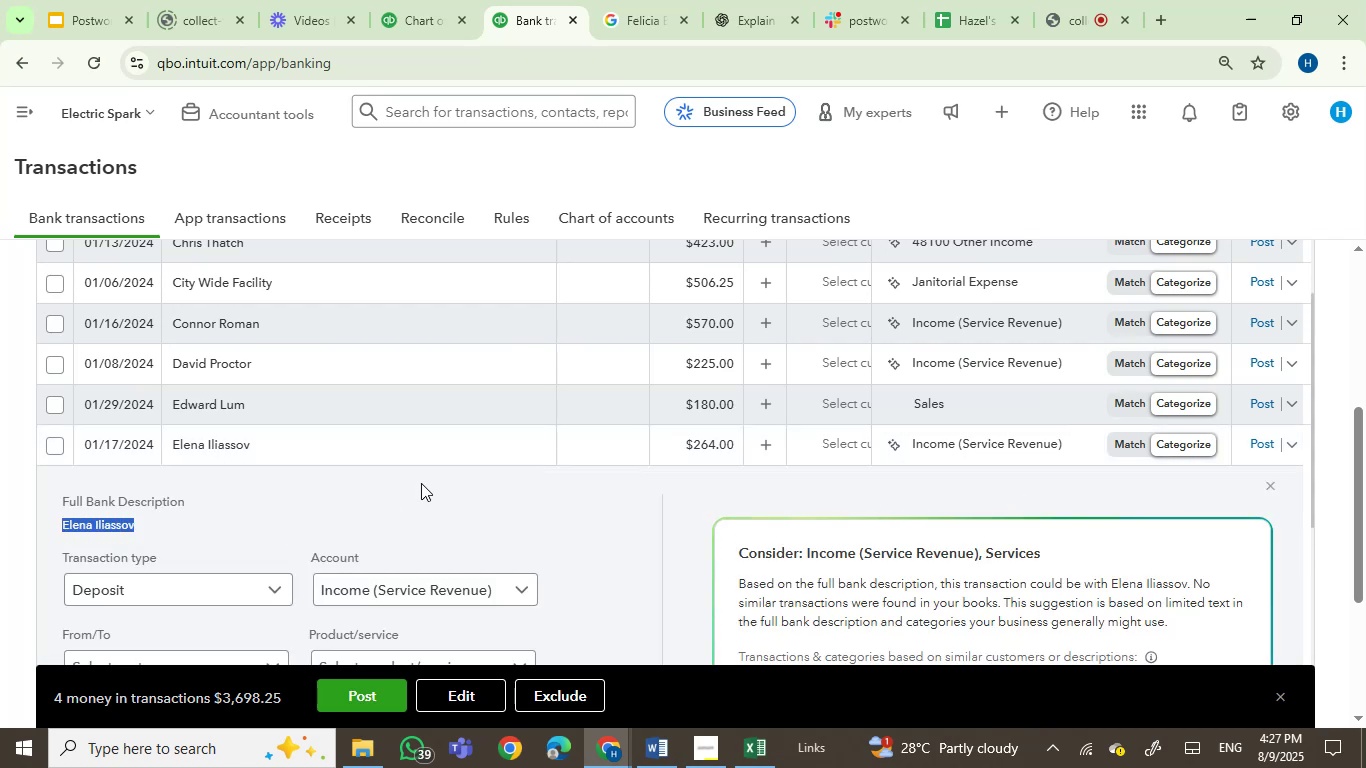 
scroll: coordinate [421, 483], scroll_direction: down, amount: 1.0
 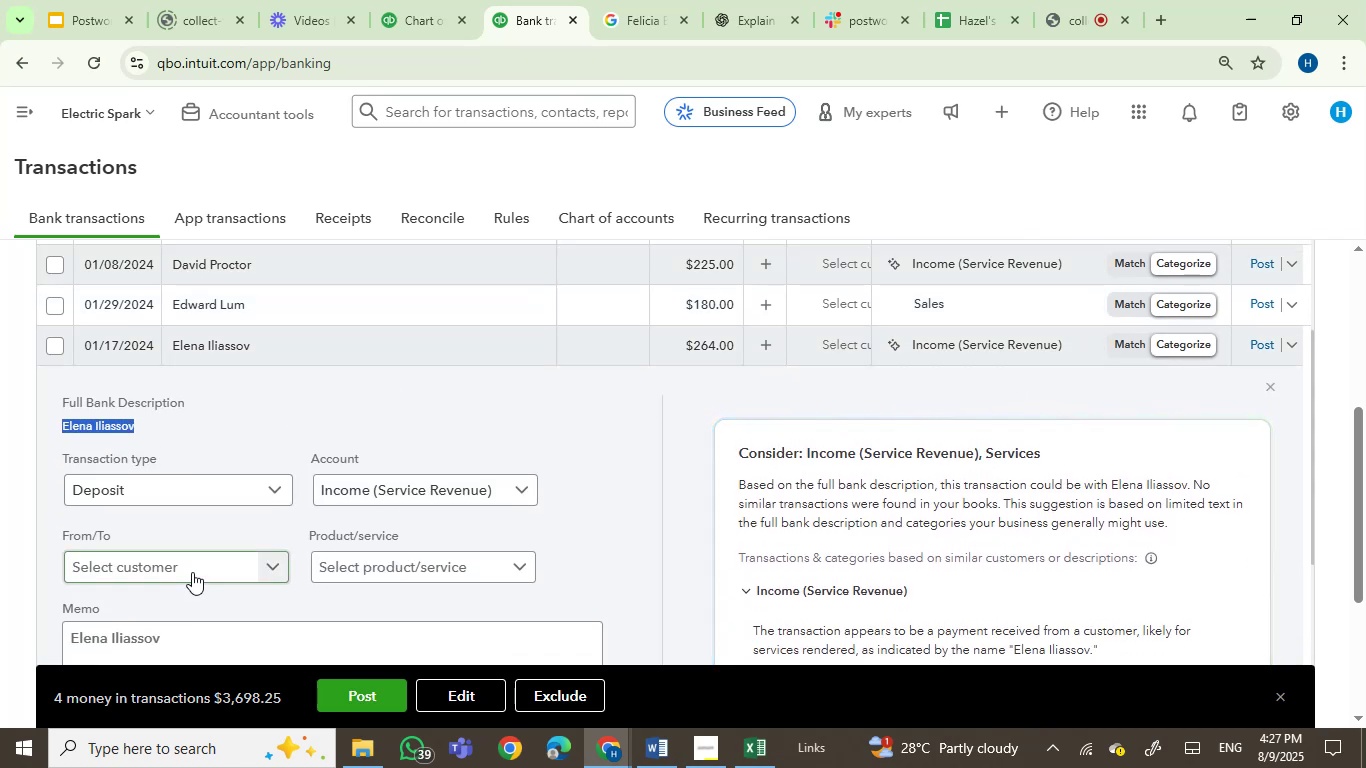 
key(Control+V)
 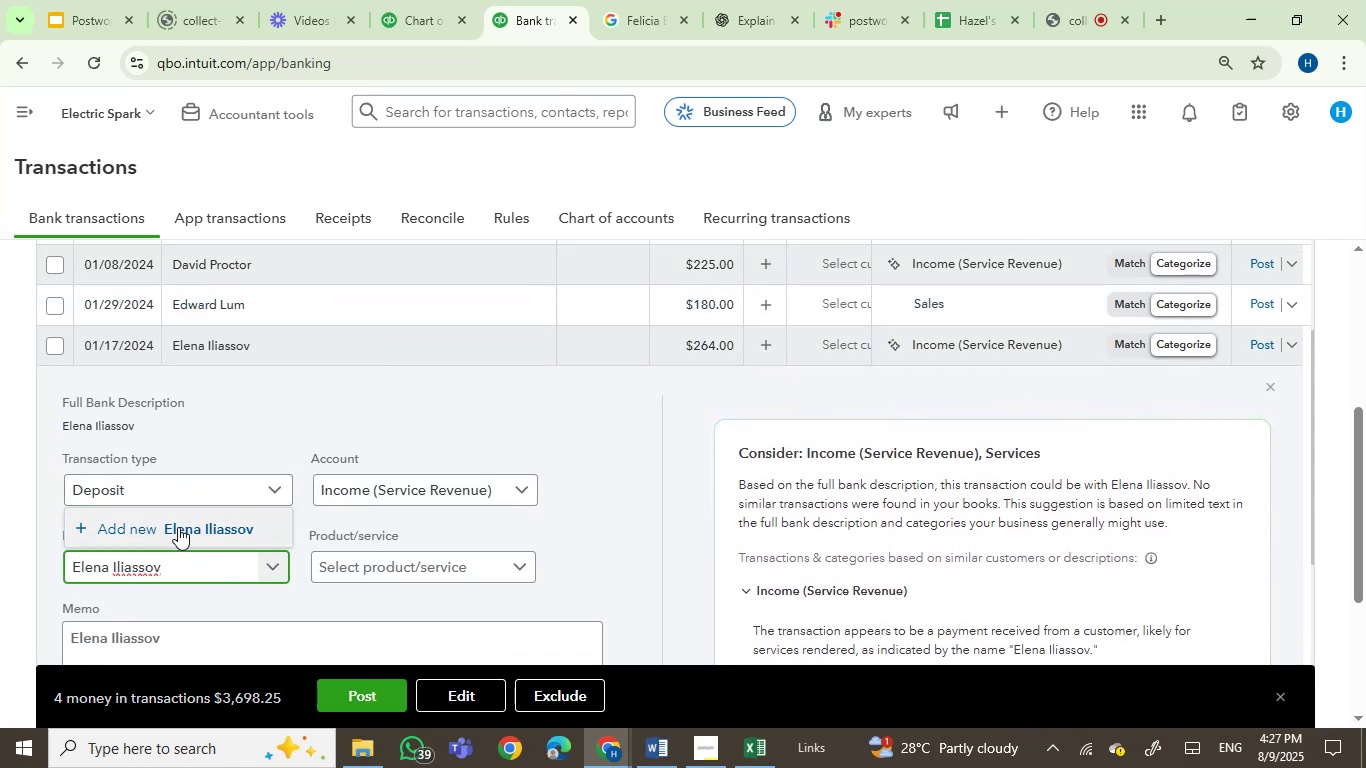 
left_click([219, 534])
 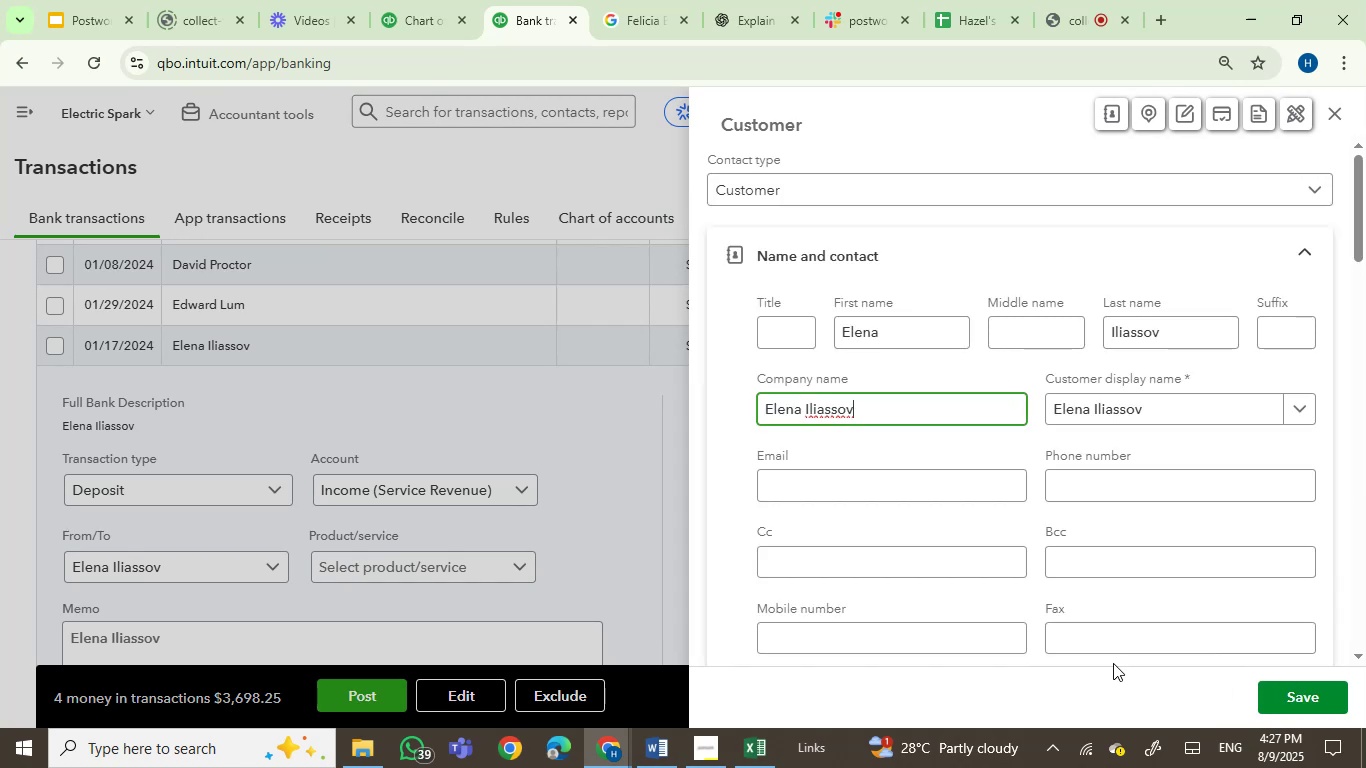 
left_click([1298, 708])
 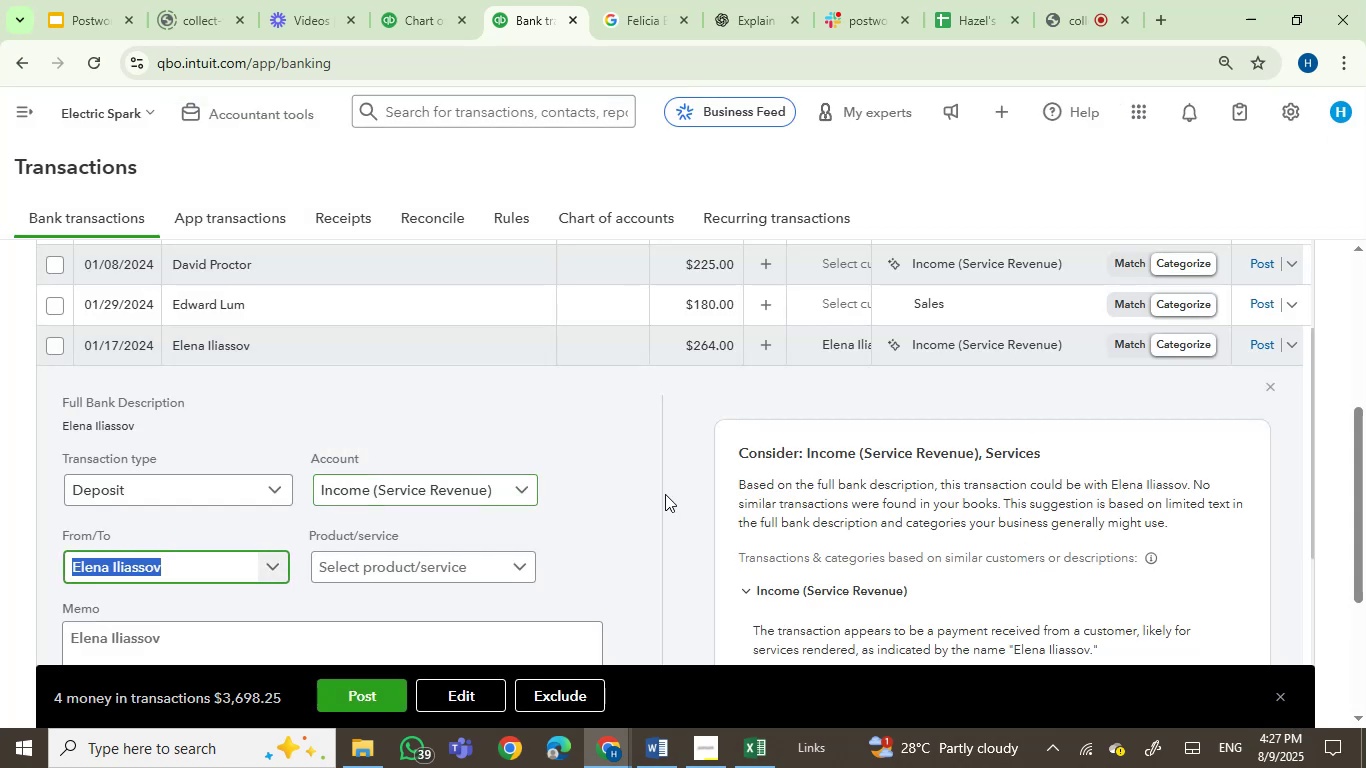 
left_click([952, 344])
 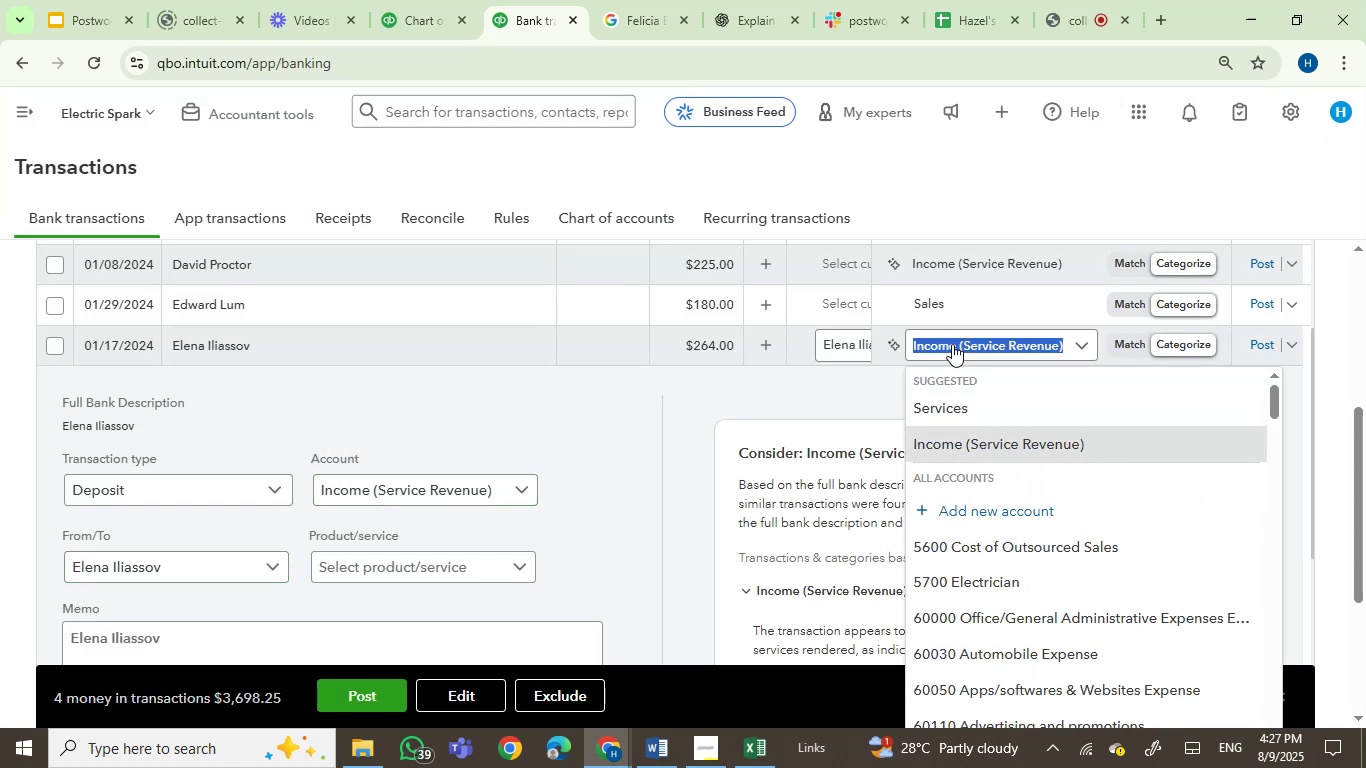 
key(E)
 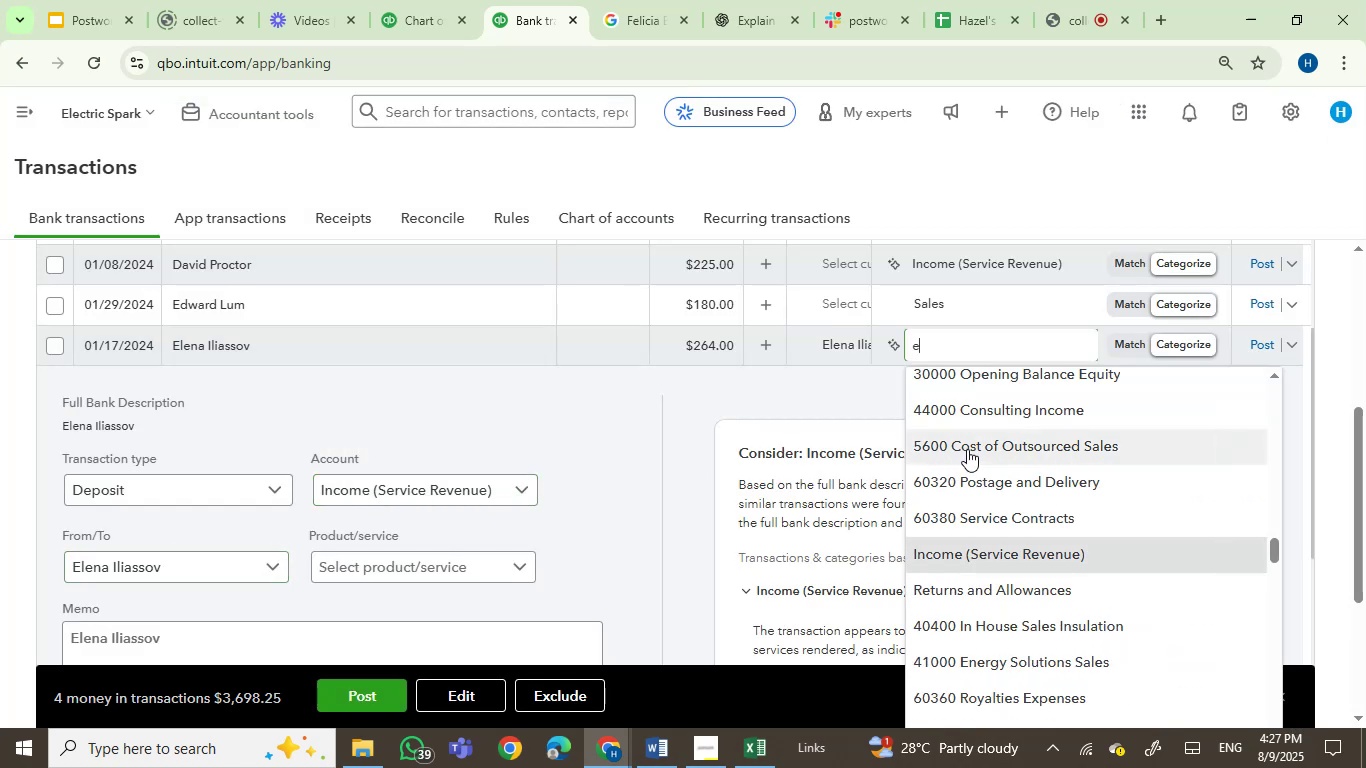 
hold_key(key=N, duration=0.44)
 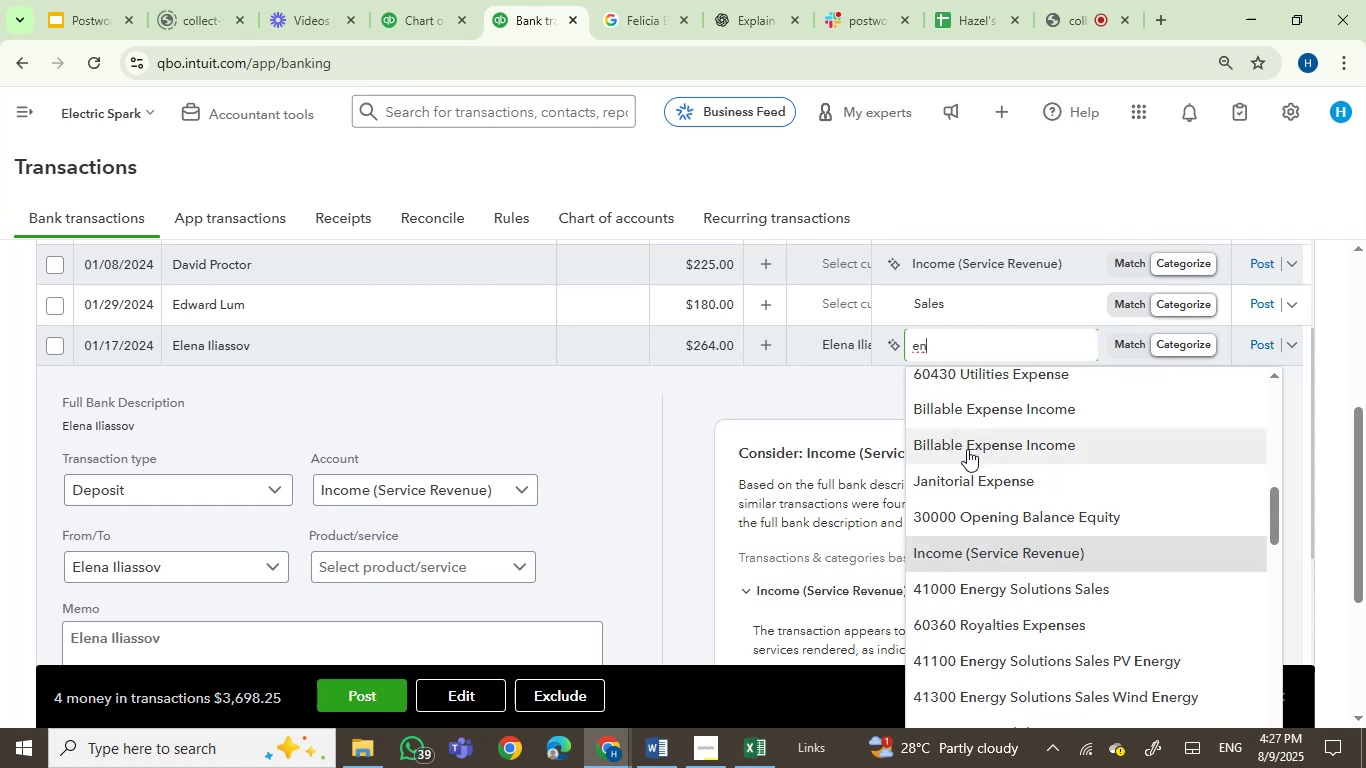 
type(er)
 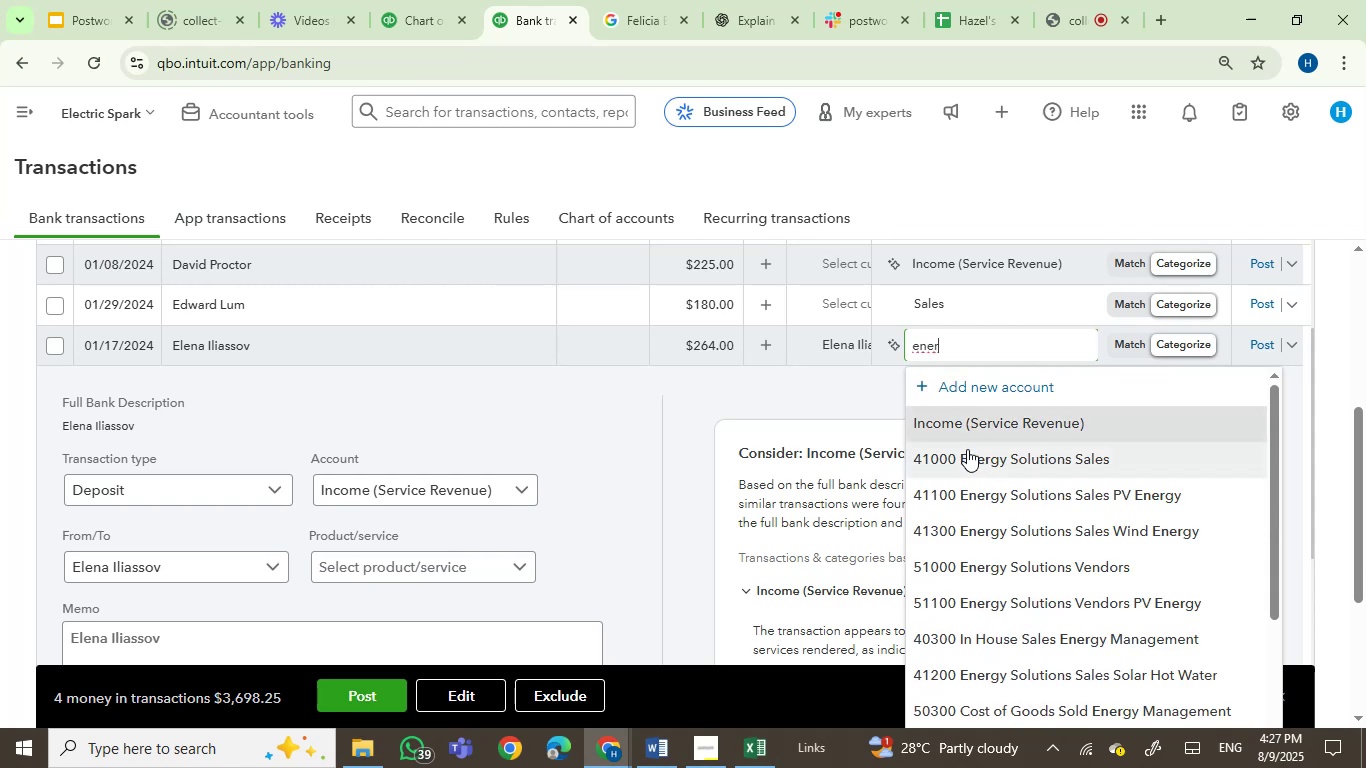 
left_click([980, 464])
 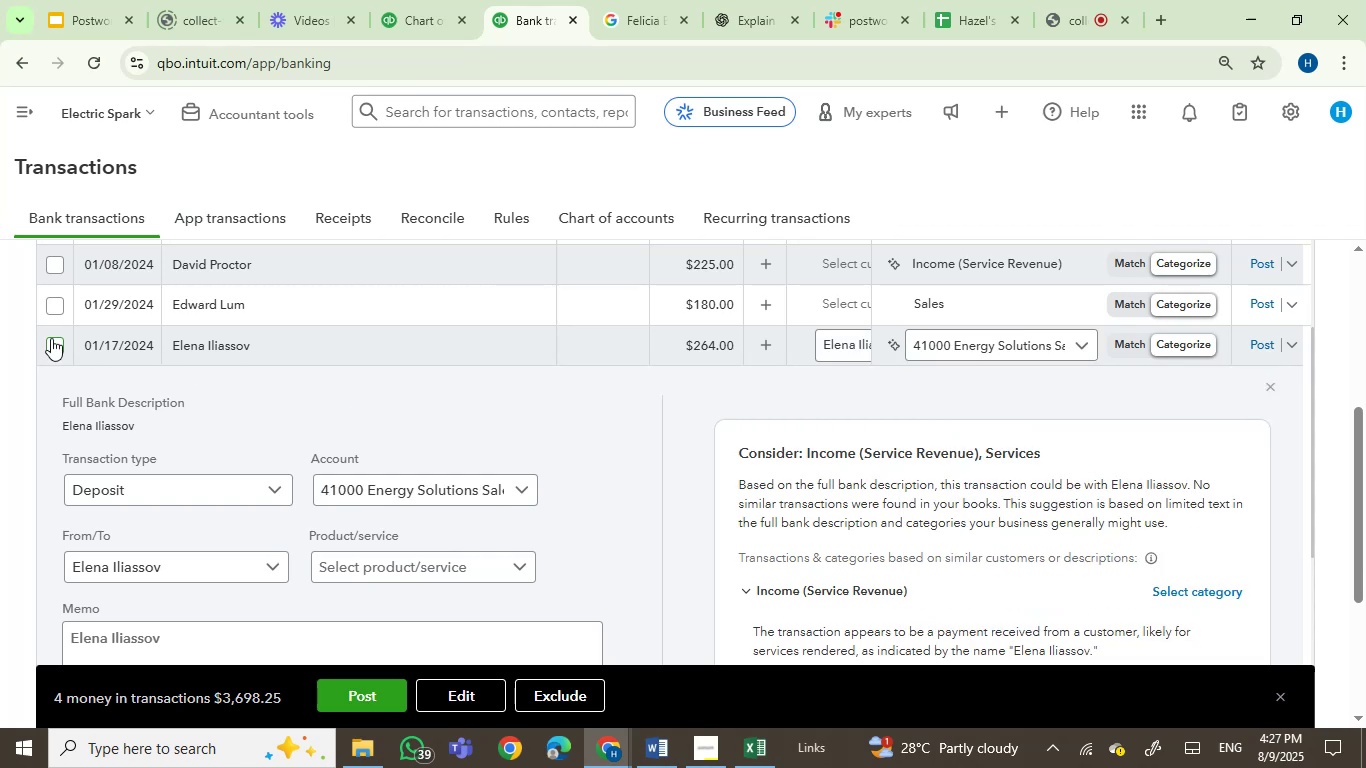 
left_click([60, 340])
 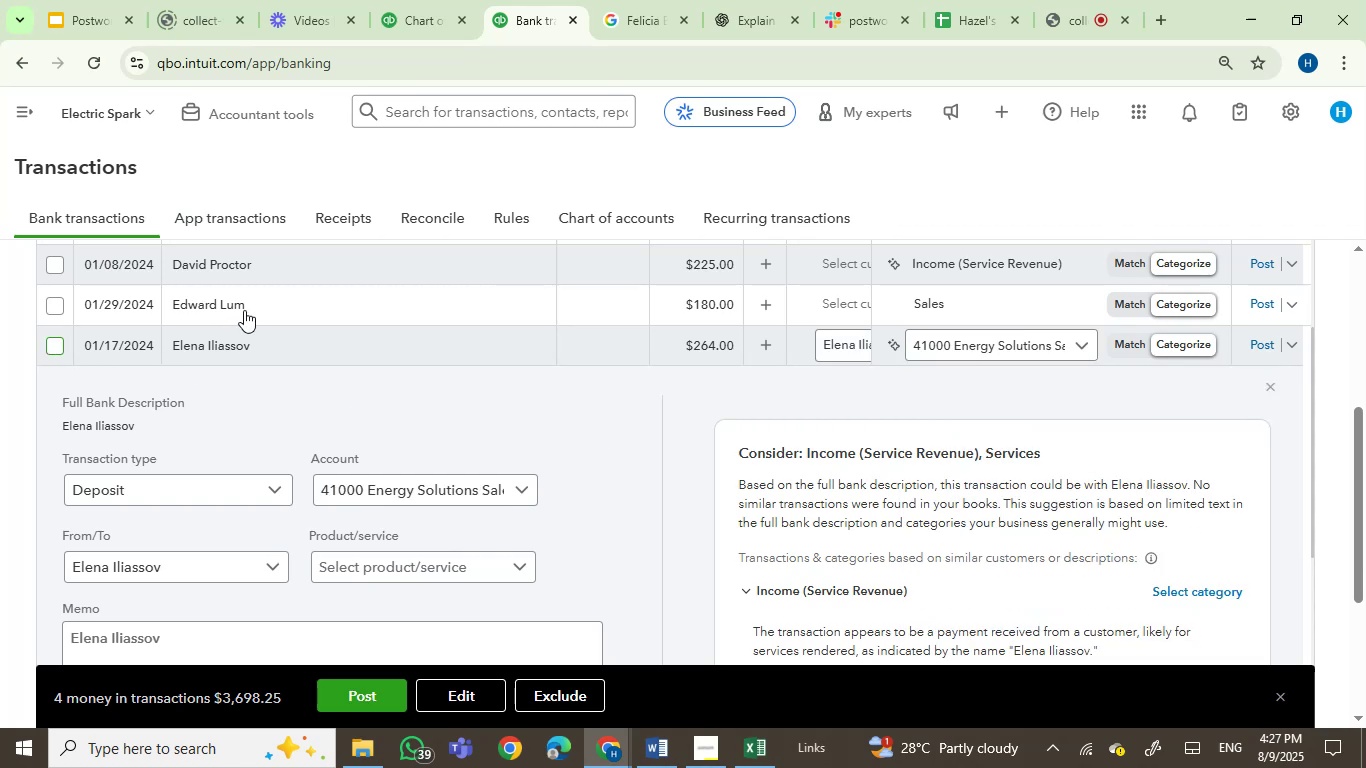 
left_click([245, 310])
 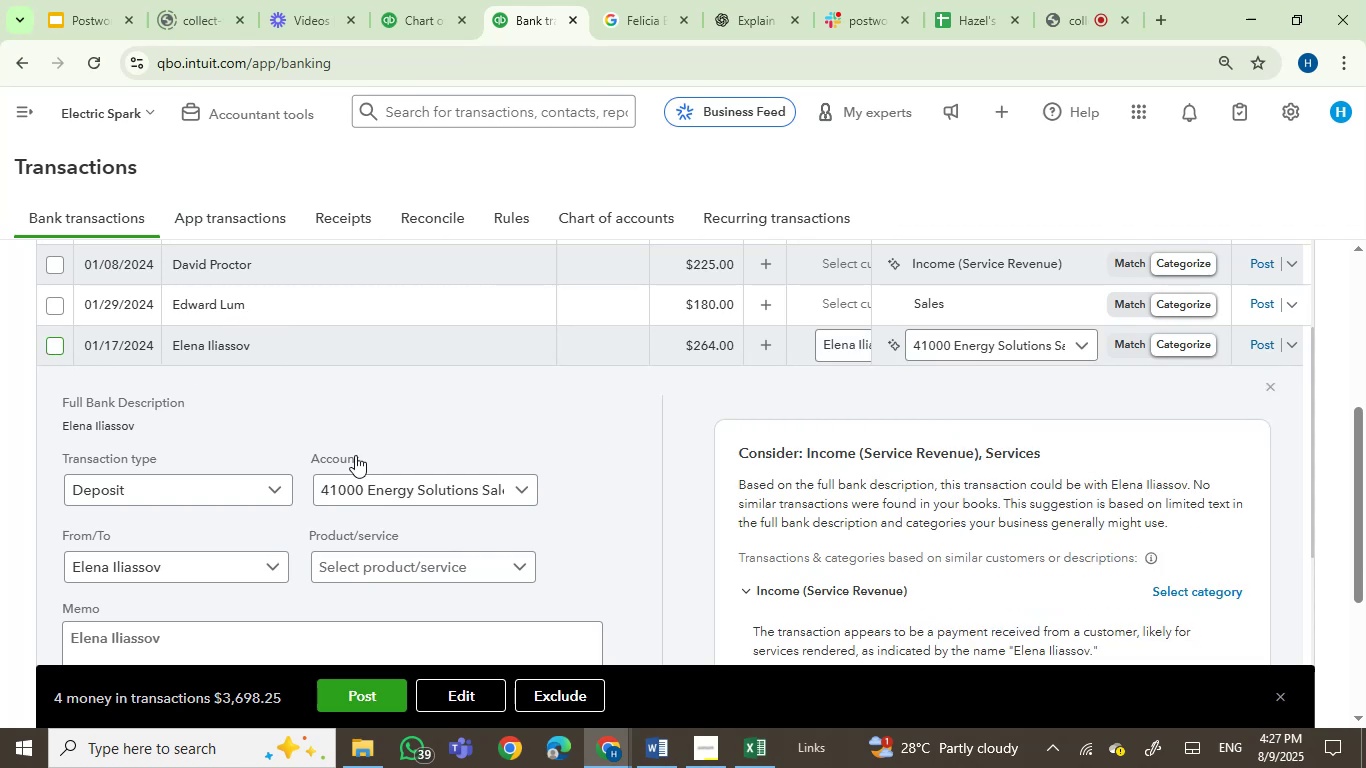 
mouse_move([379, 544])
 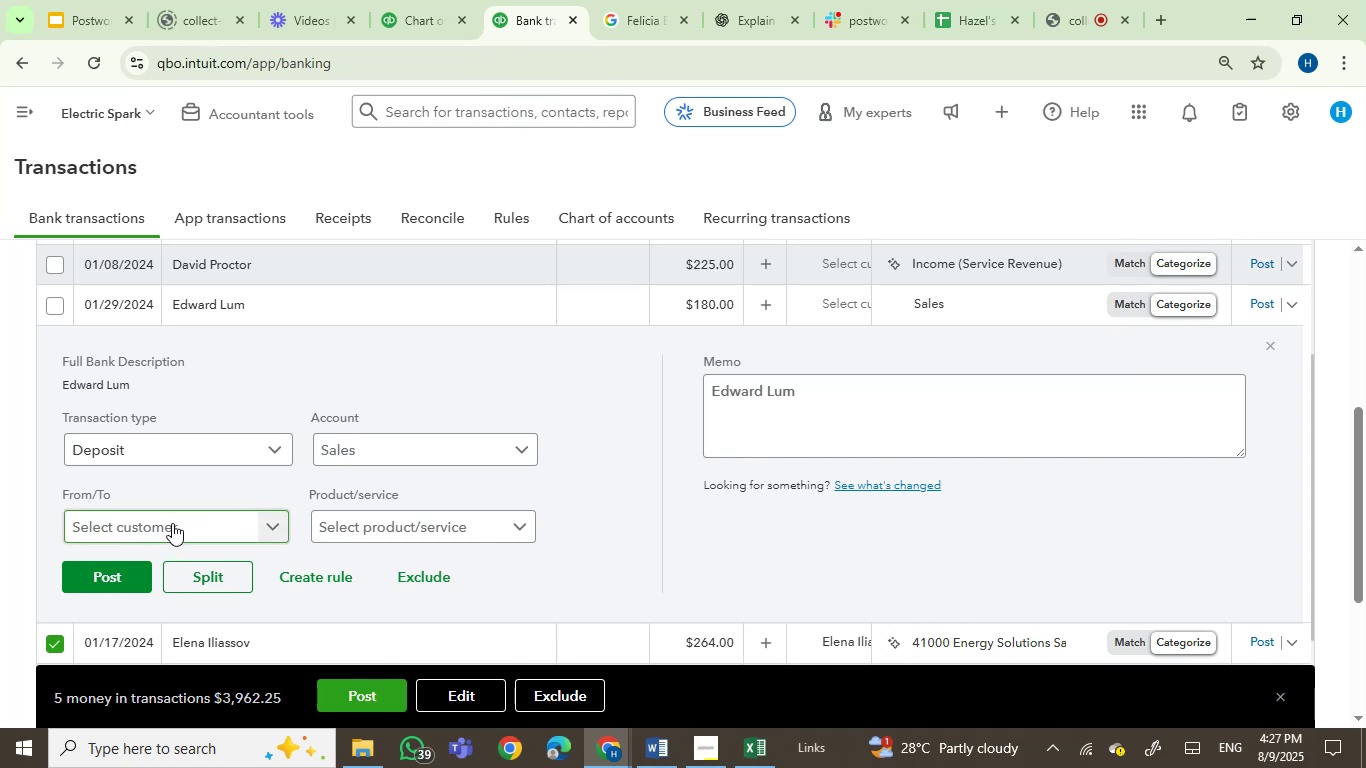 
left_click([172, 523])
 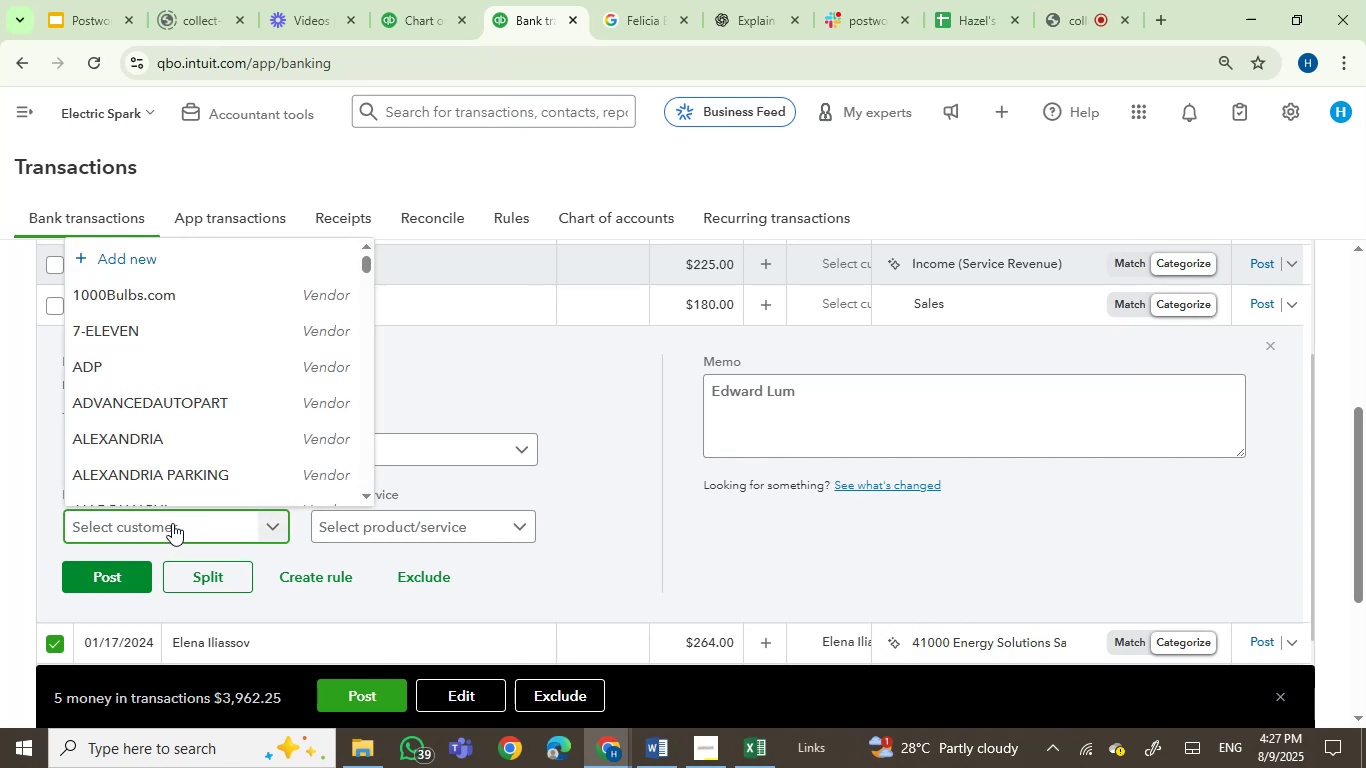 
left_click([475, 384])
 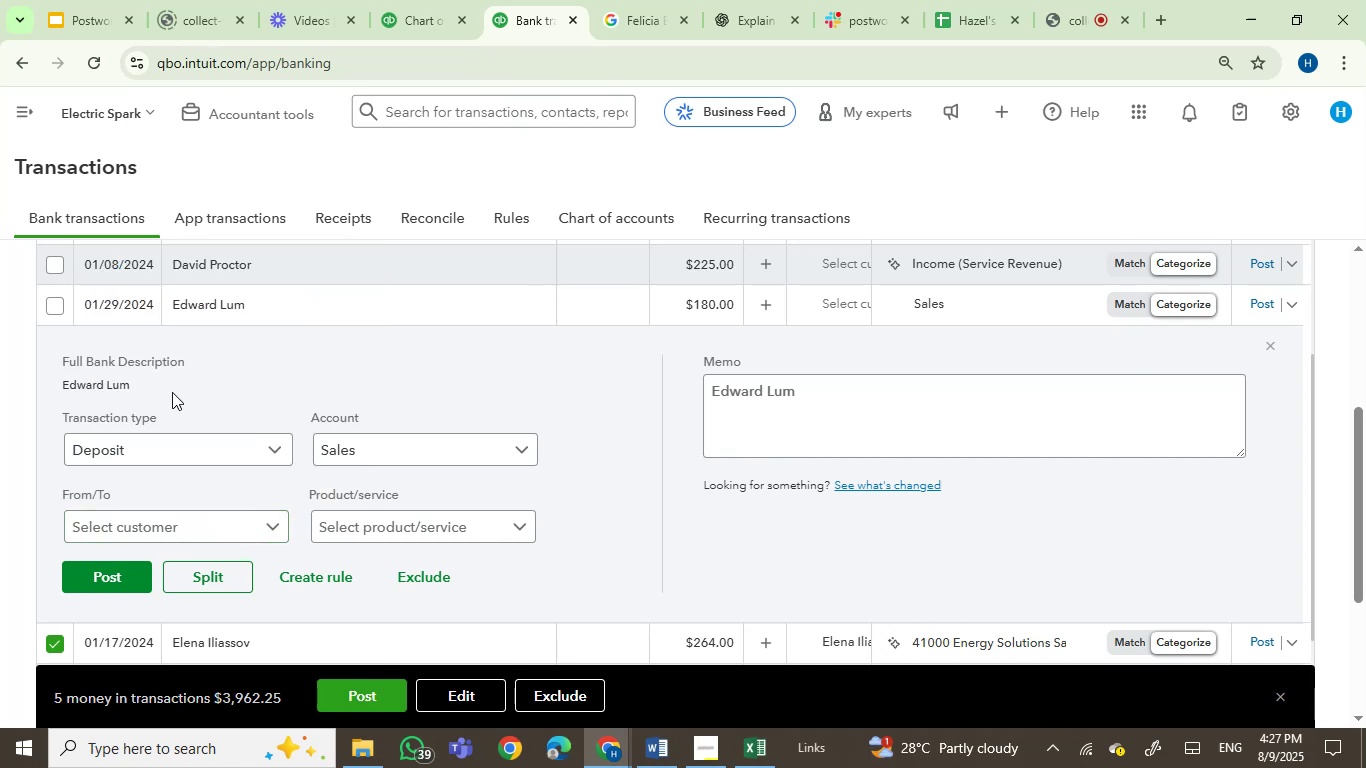 
left_click_drag(start_coordinate=[145, 391], to_coordinate=[60, 392])
 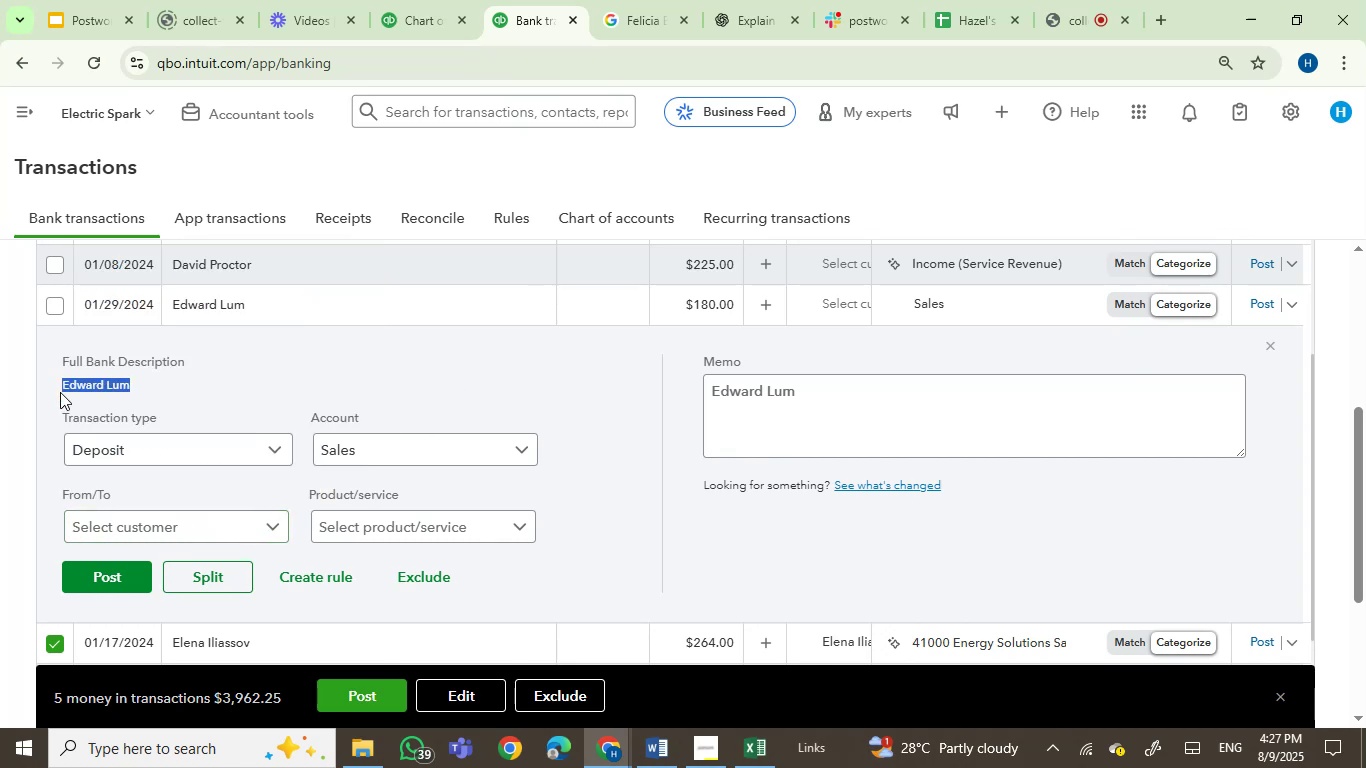 
key(Control+C)
 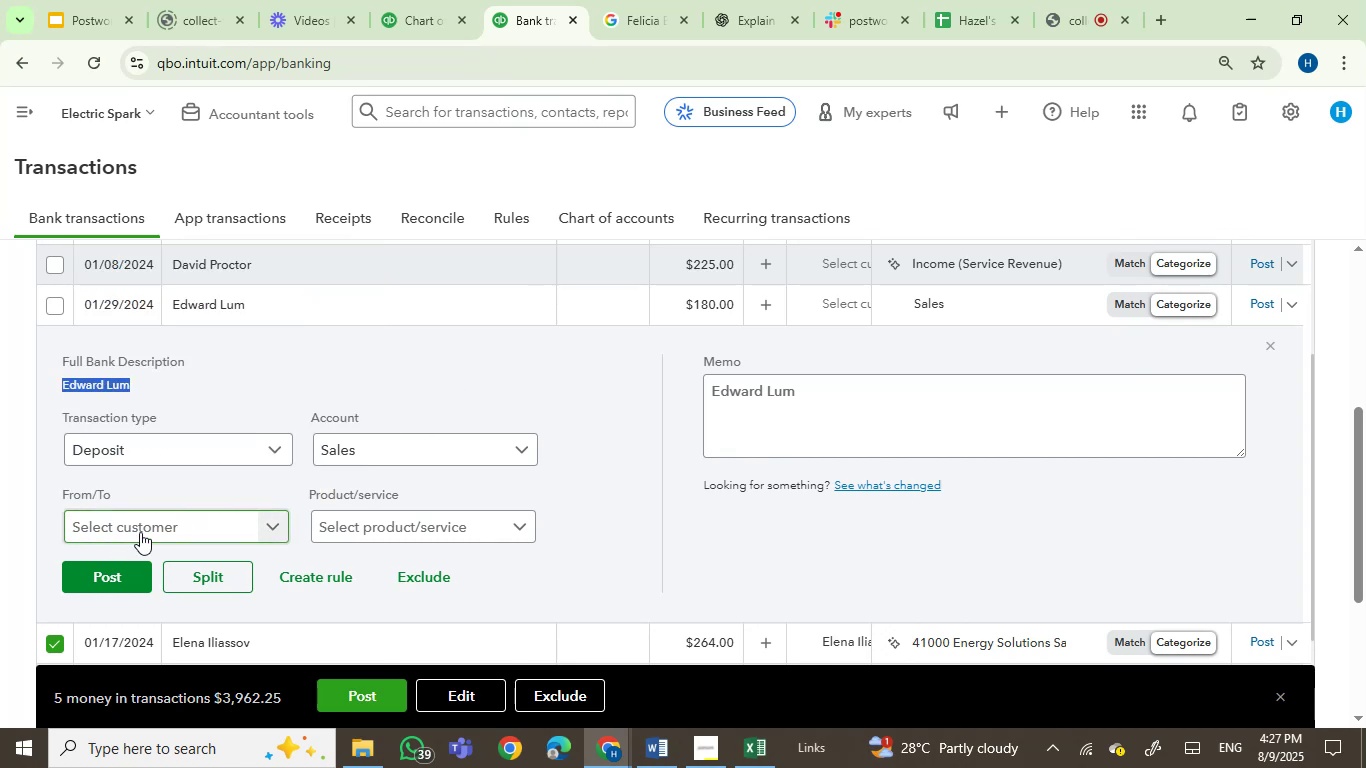 
left_click([142, 529])
 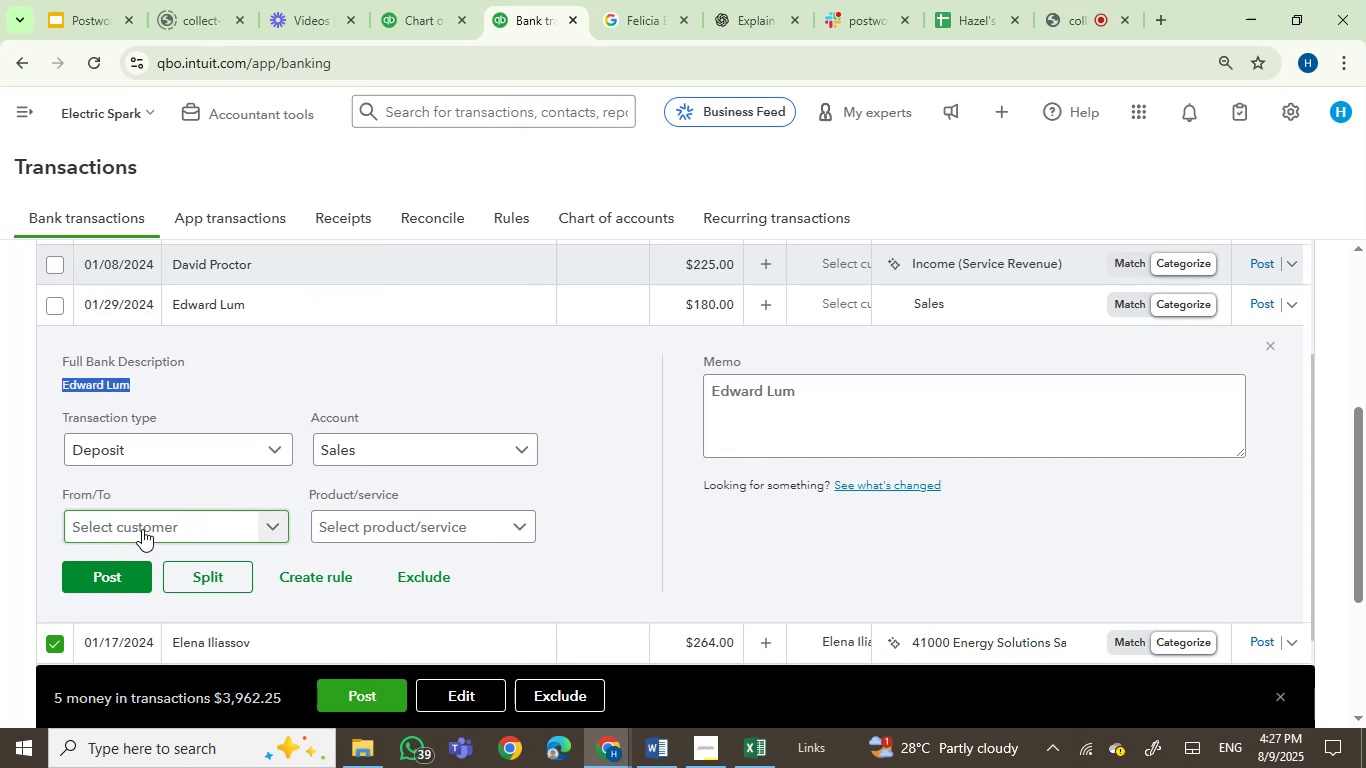 
key(Control+V)
 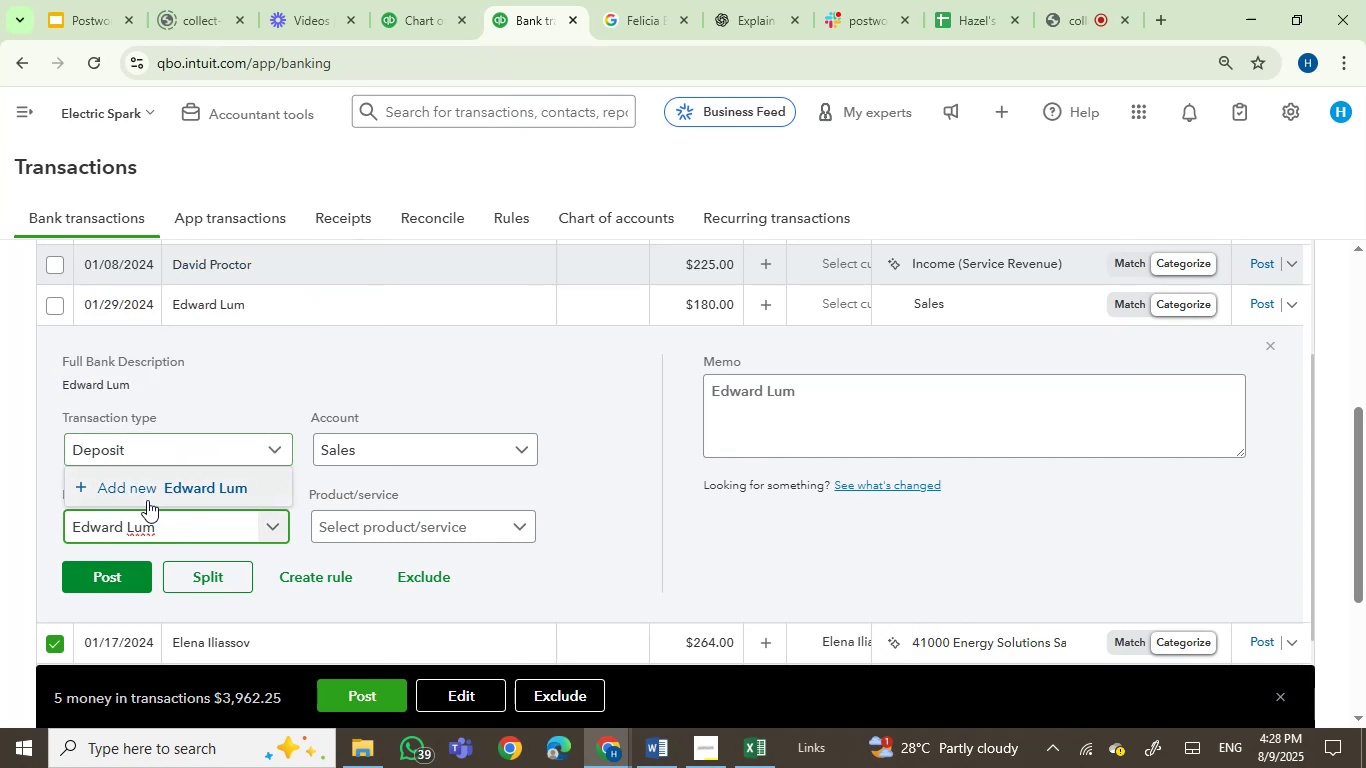 
left_click([216, 485])
 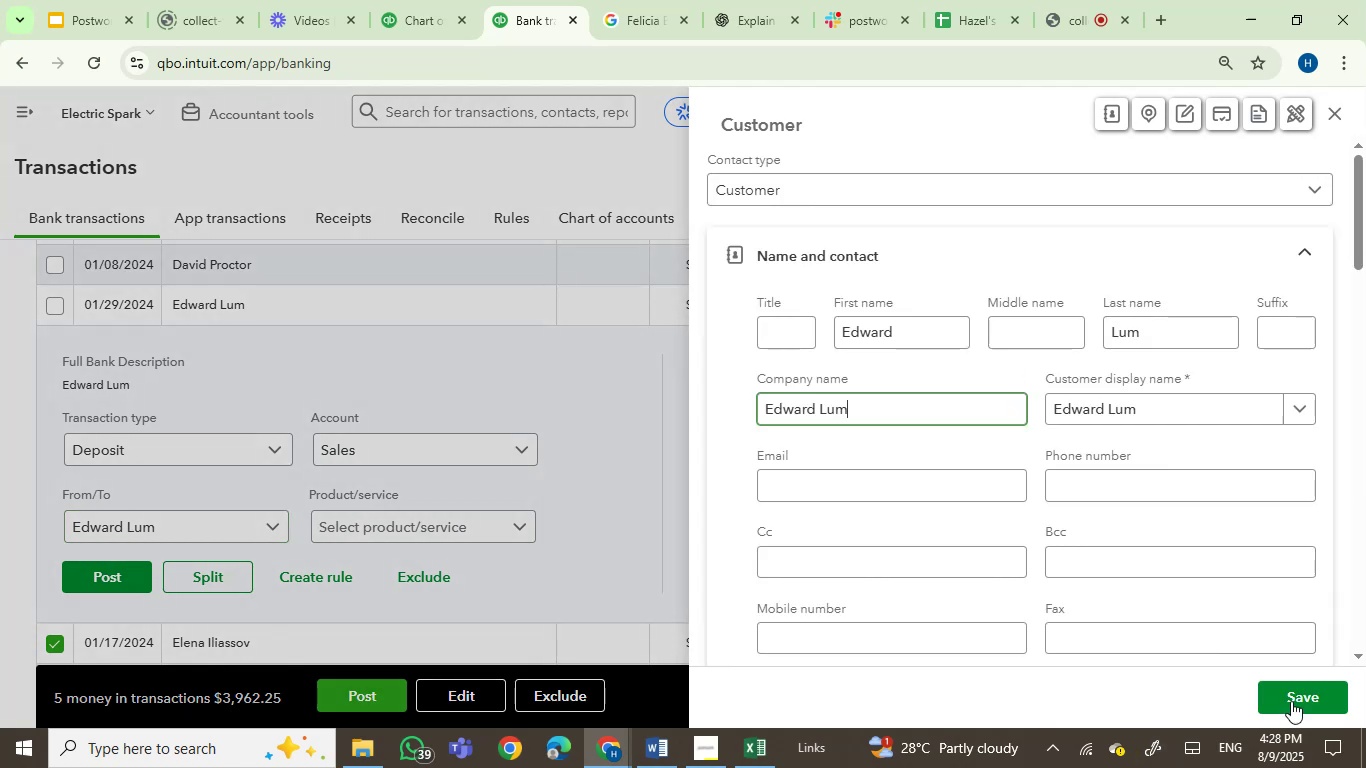 
left_click([1291, 701])
 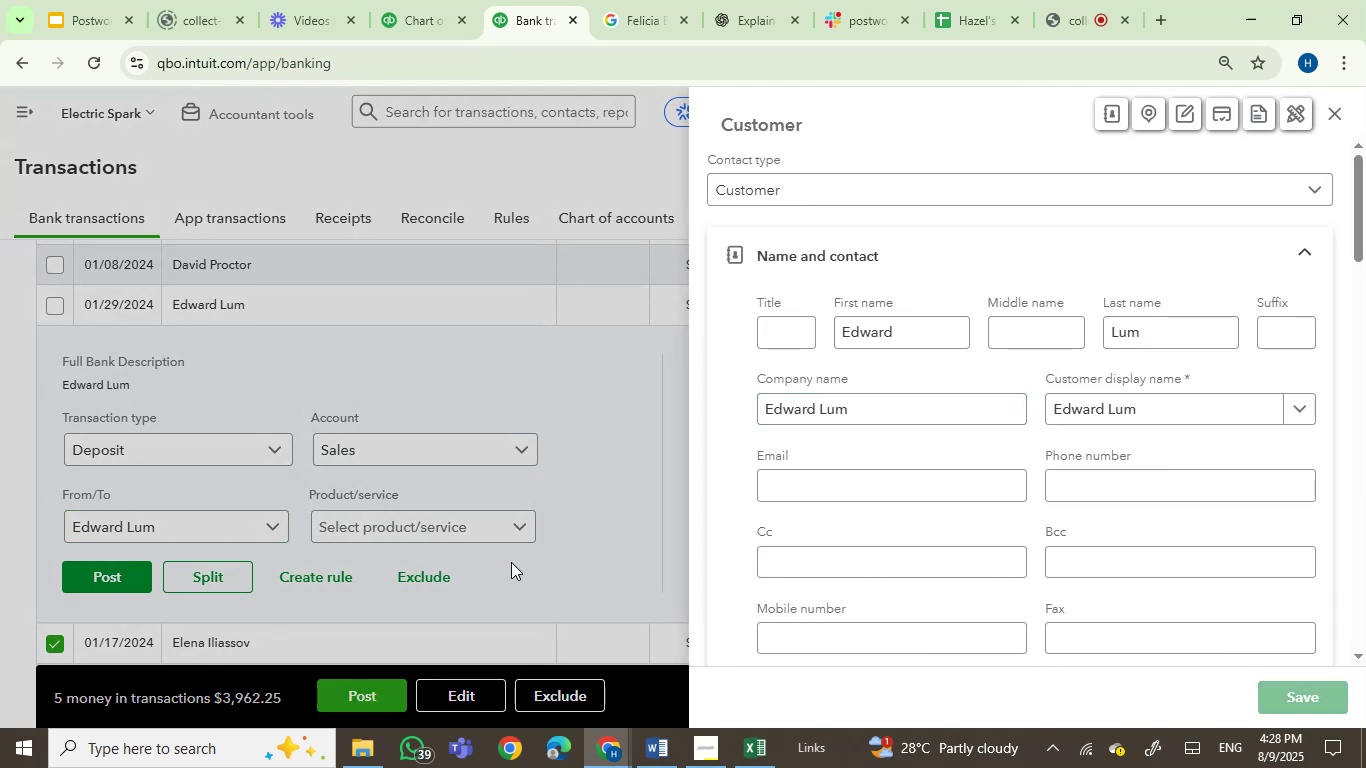 
mouse_move([354, 522])
 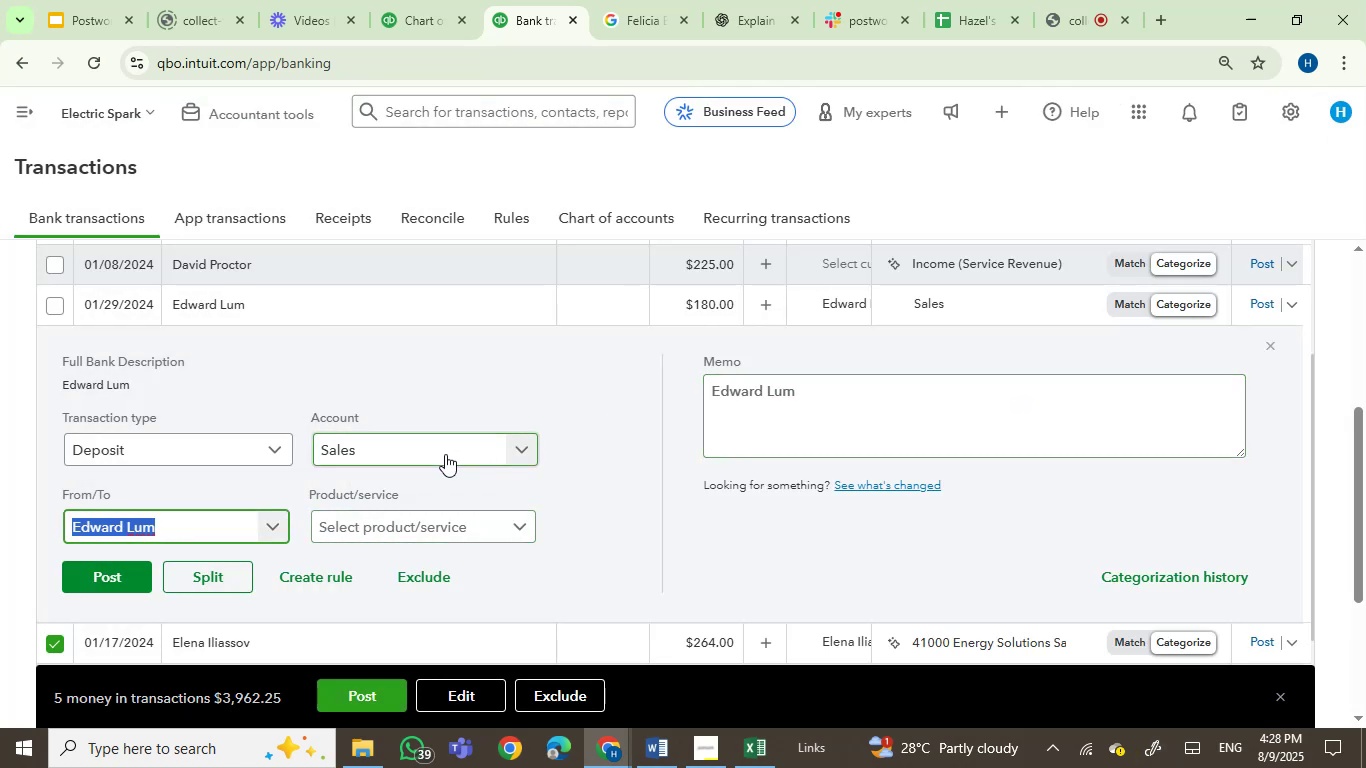 
left_click([944, 302])
 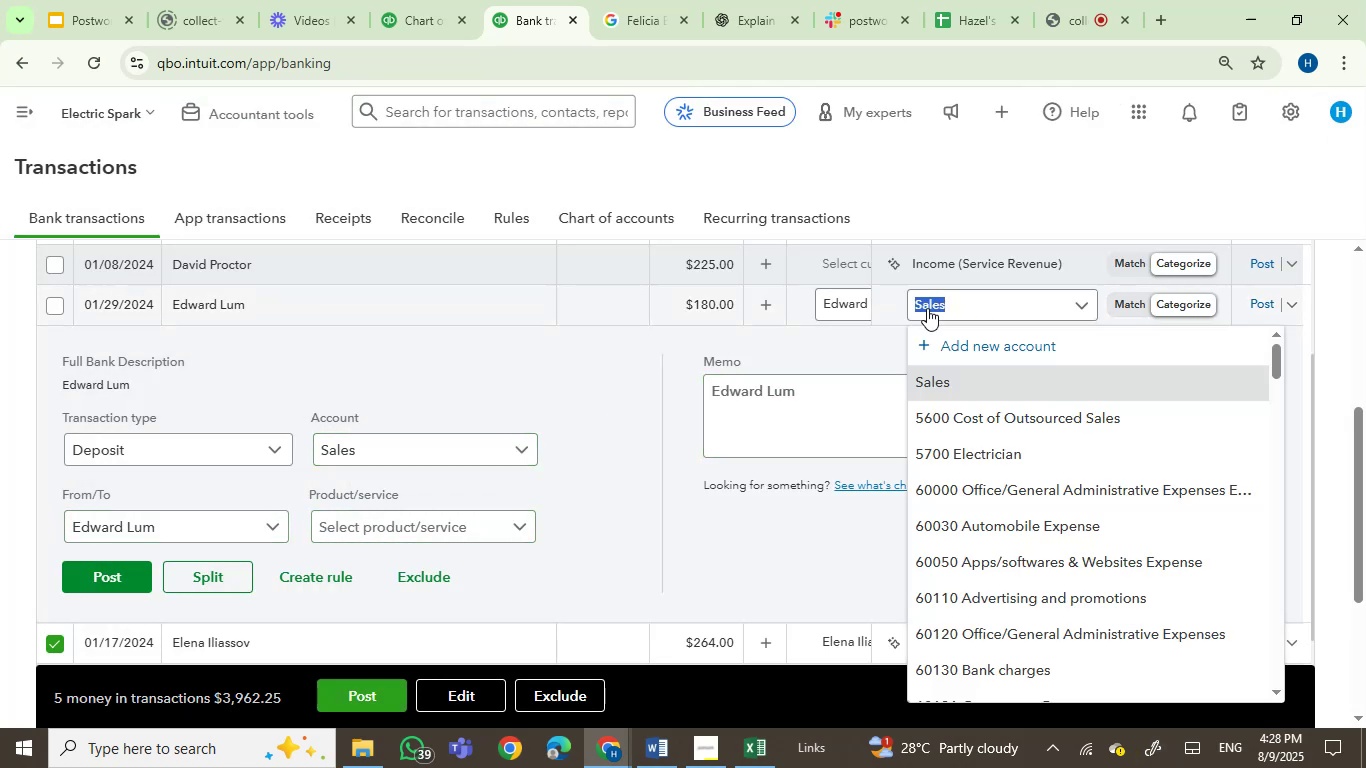 
type(energ)
 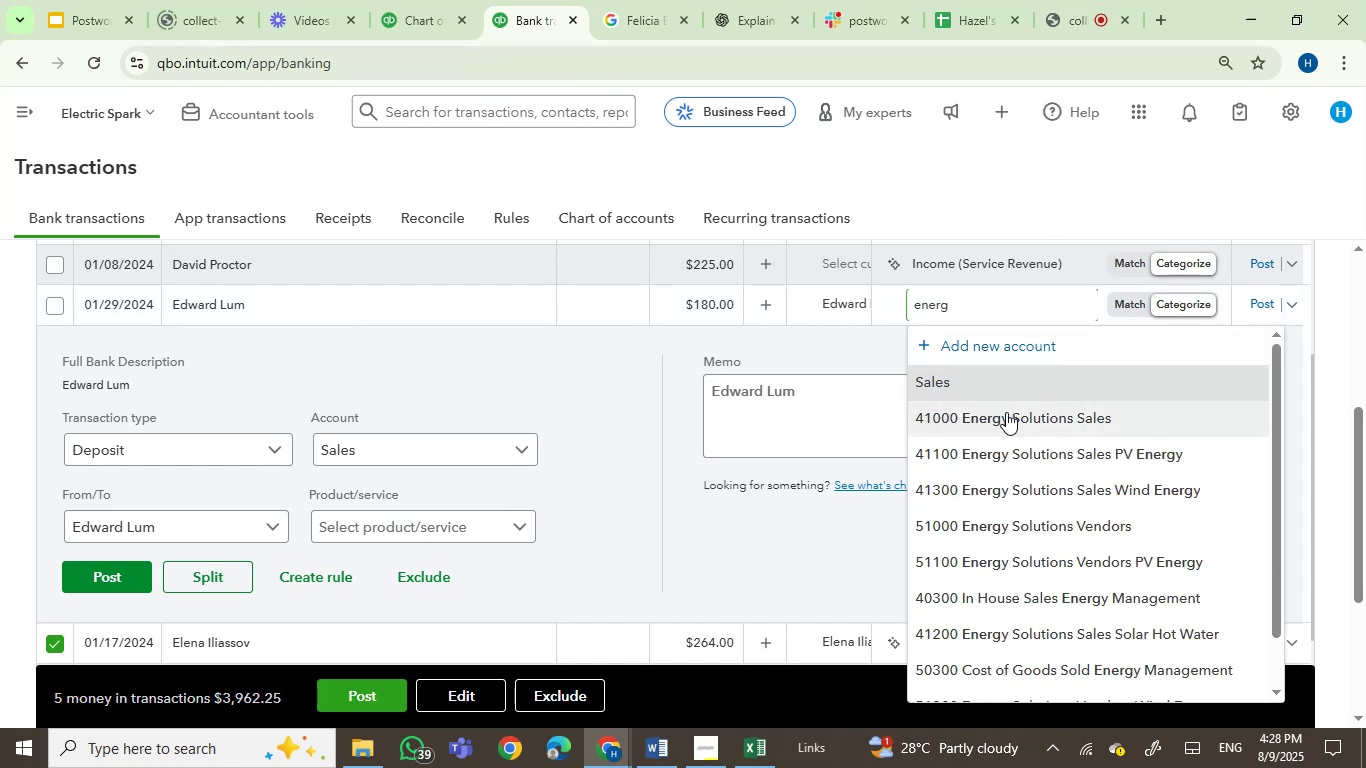 
left_click([1007, 412])
 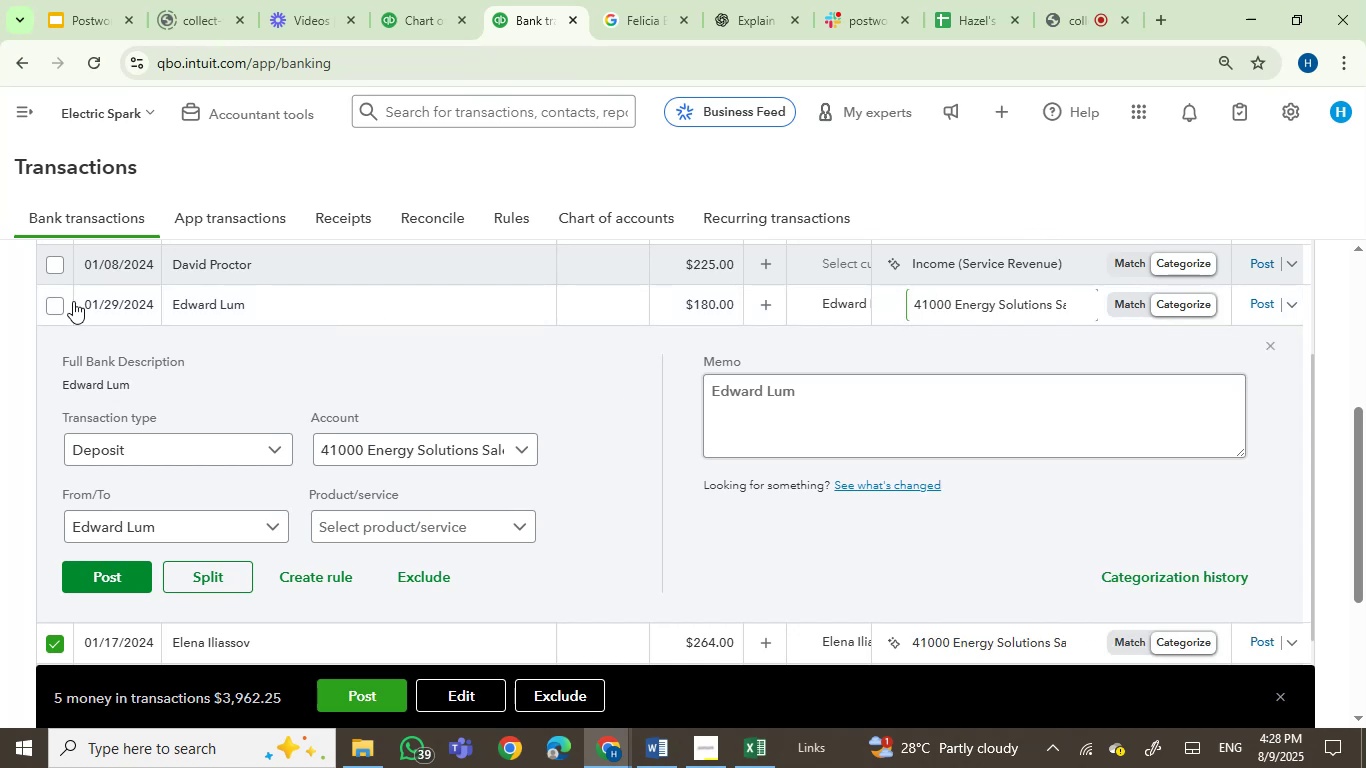 
left_click([54, 303])
 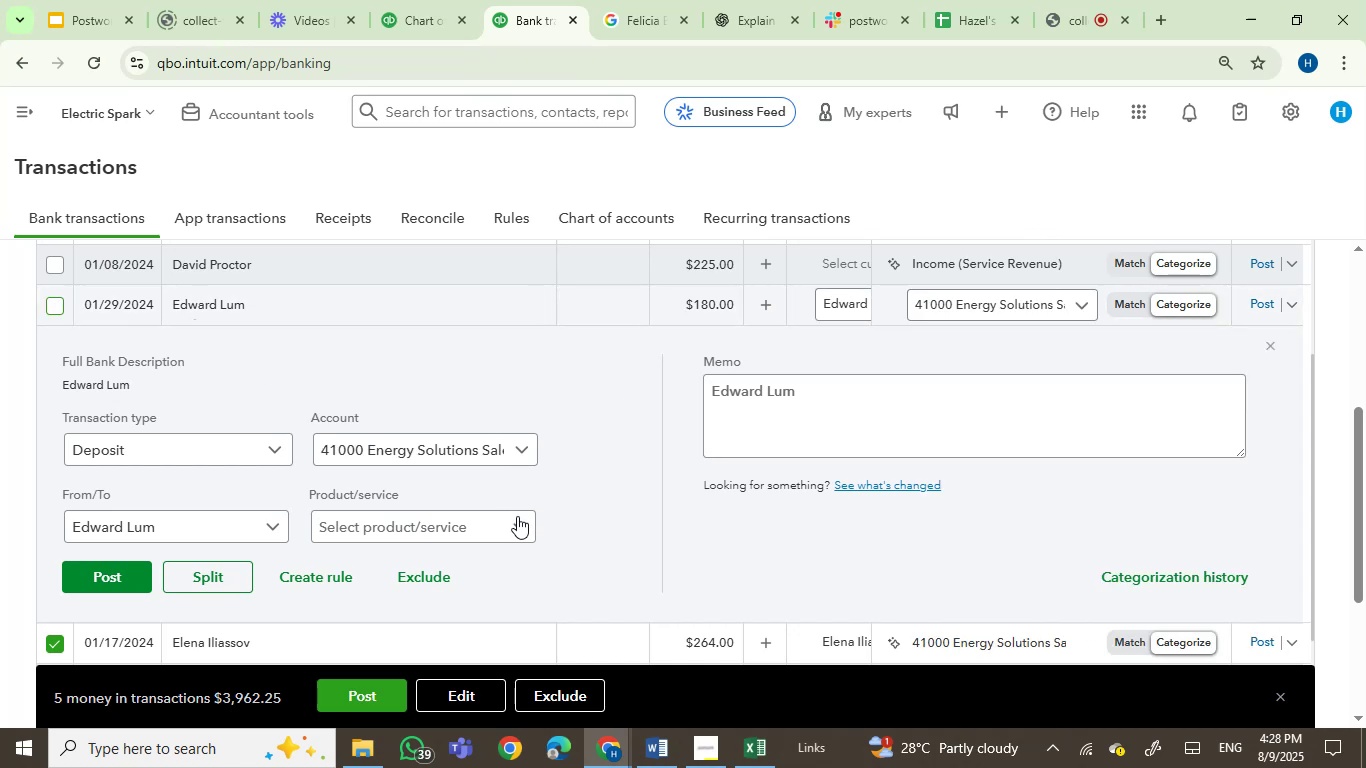 
scroll: coordinate [519, 513], scroll_direction: up, amount: 1.0
 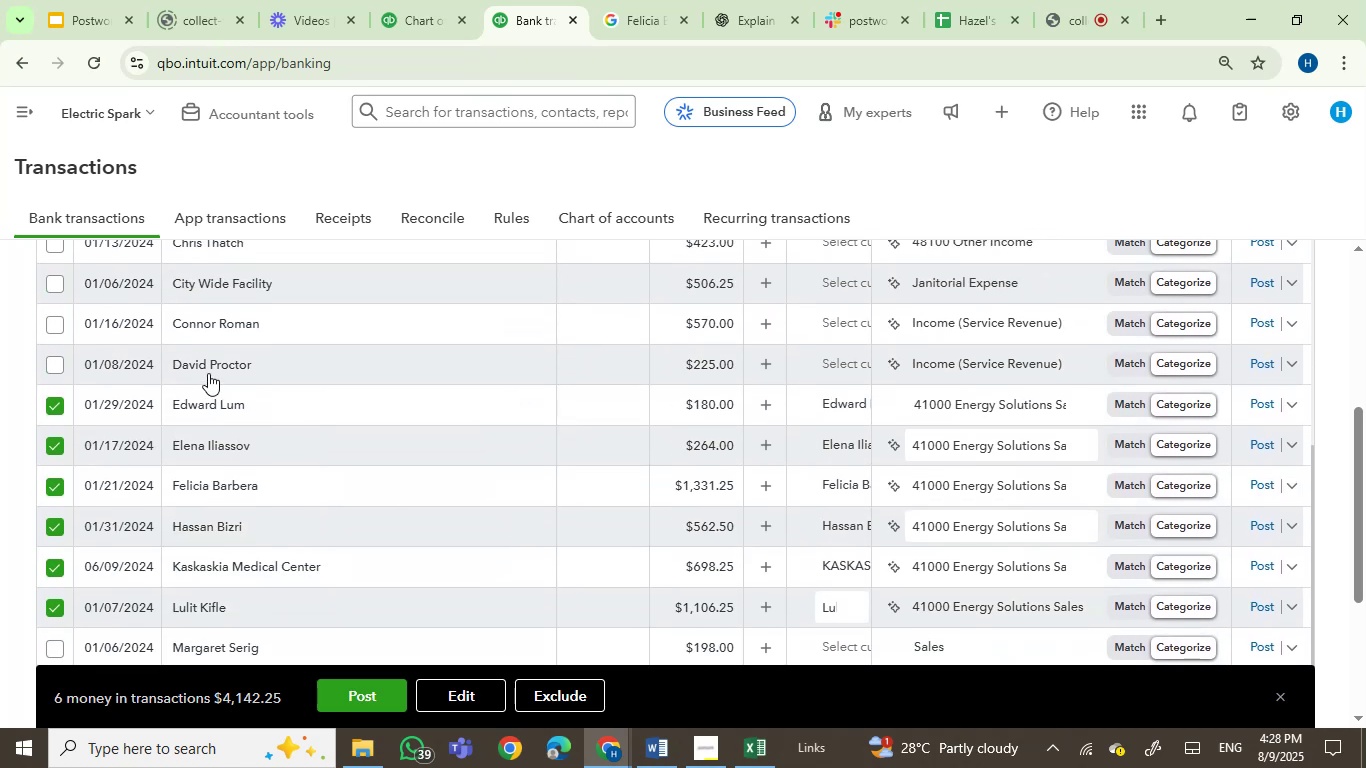 
left_click([222, 369])
 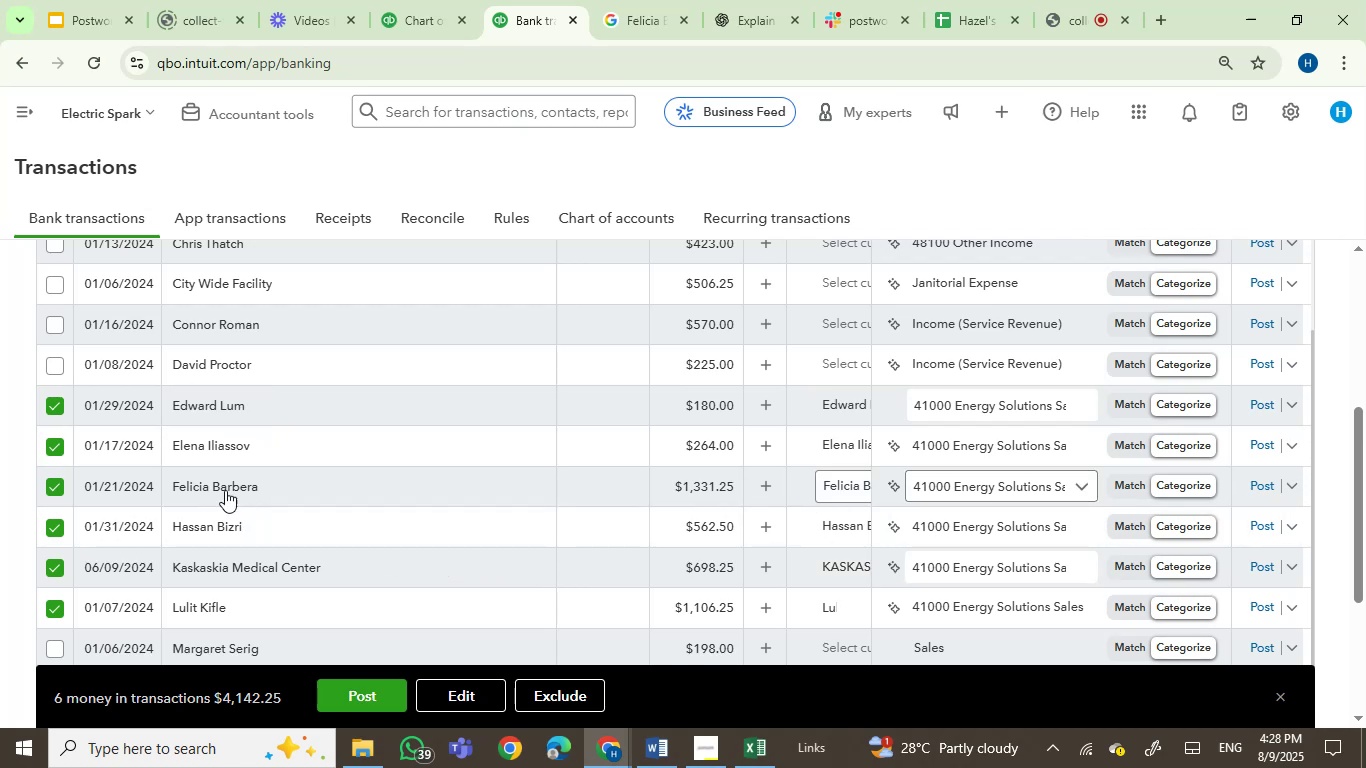 
wait(5.47)
 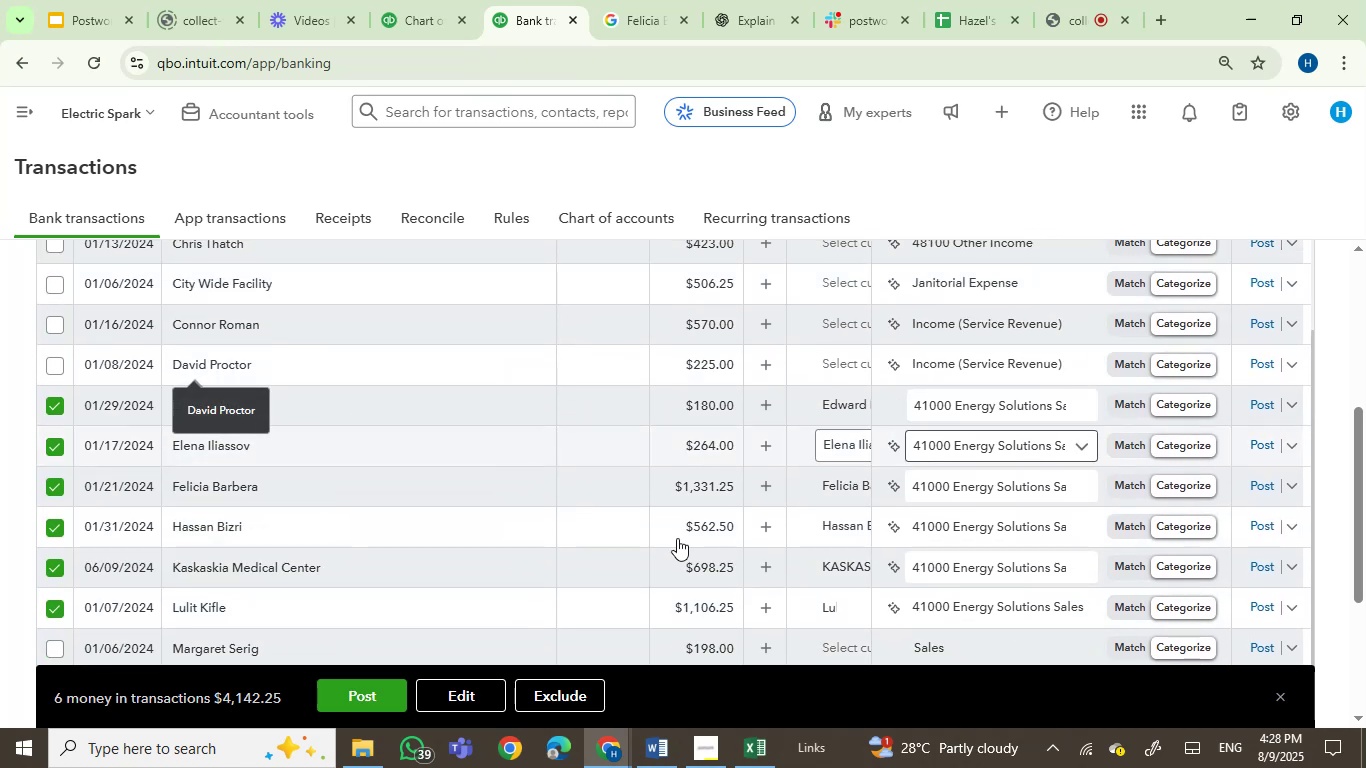 
left_click([224, 363])
 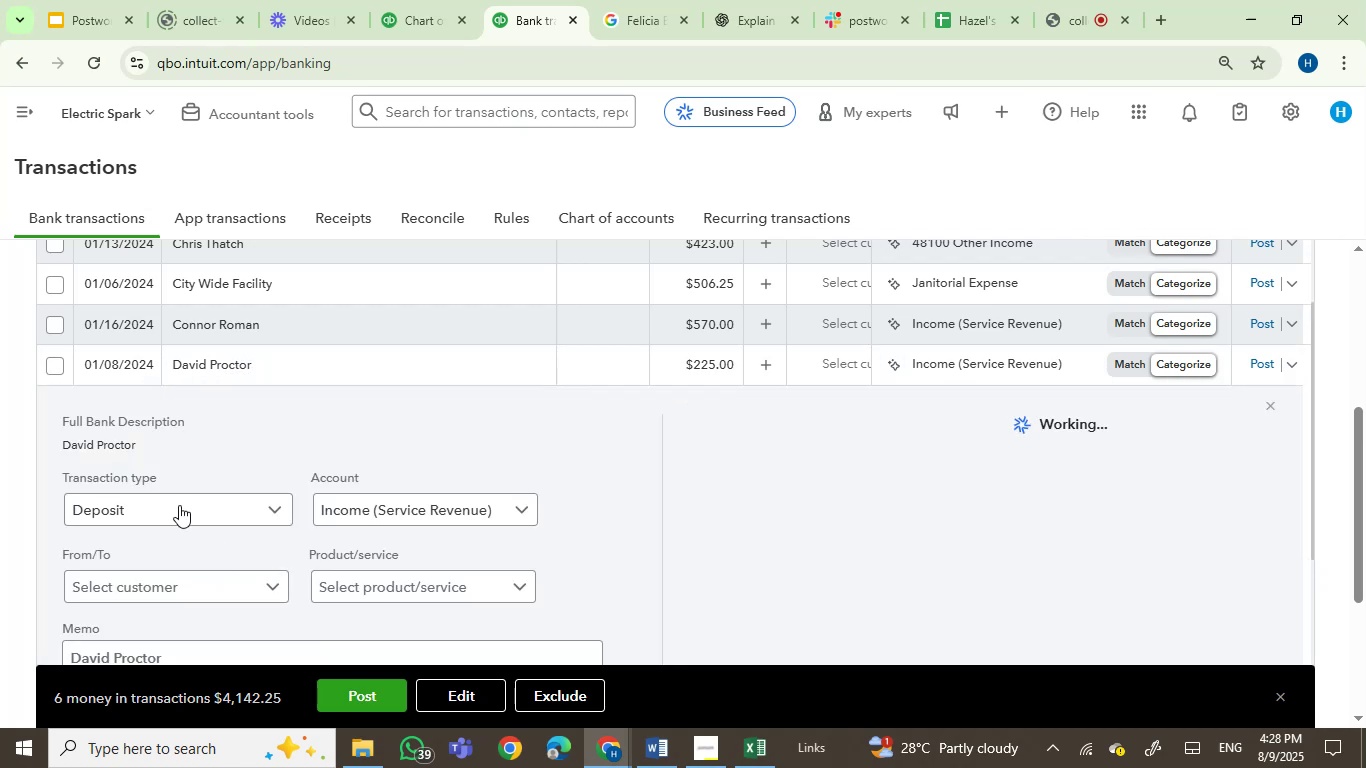 
left_click_drag(start_coordinate=[145, 448], to_coordinate=[61, 455])
 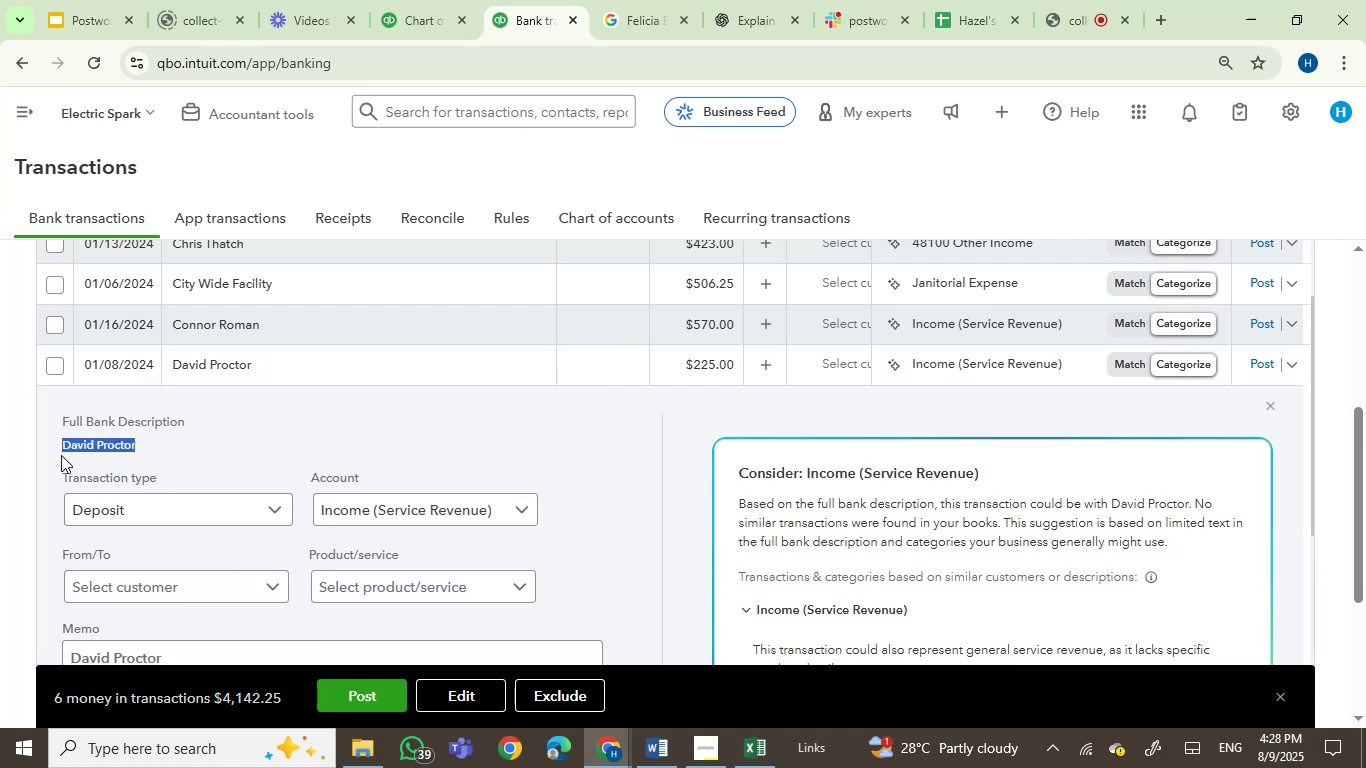 
key(Control+C)
 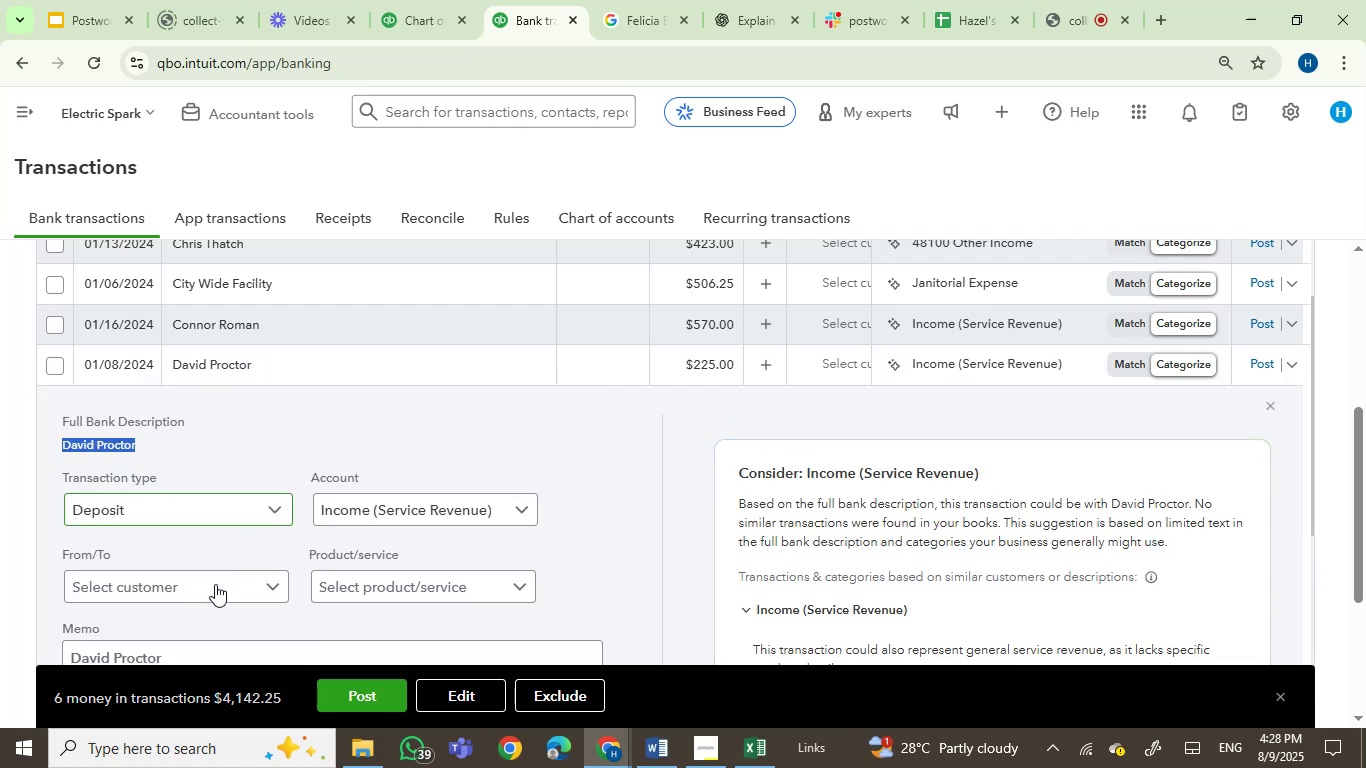 
left_click([207, 587])
 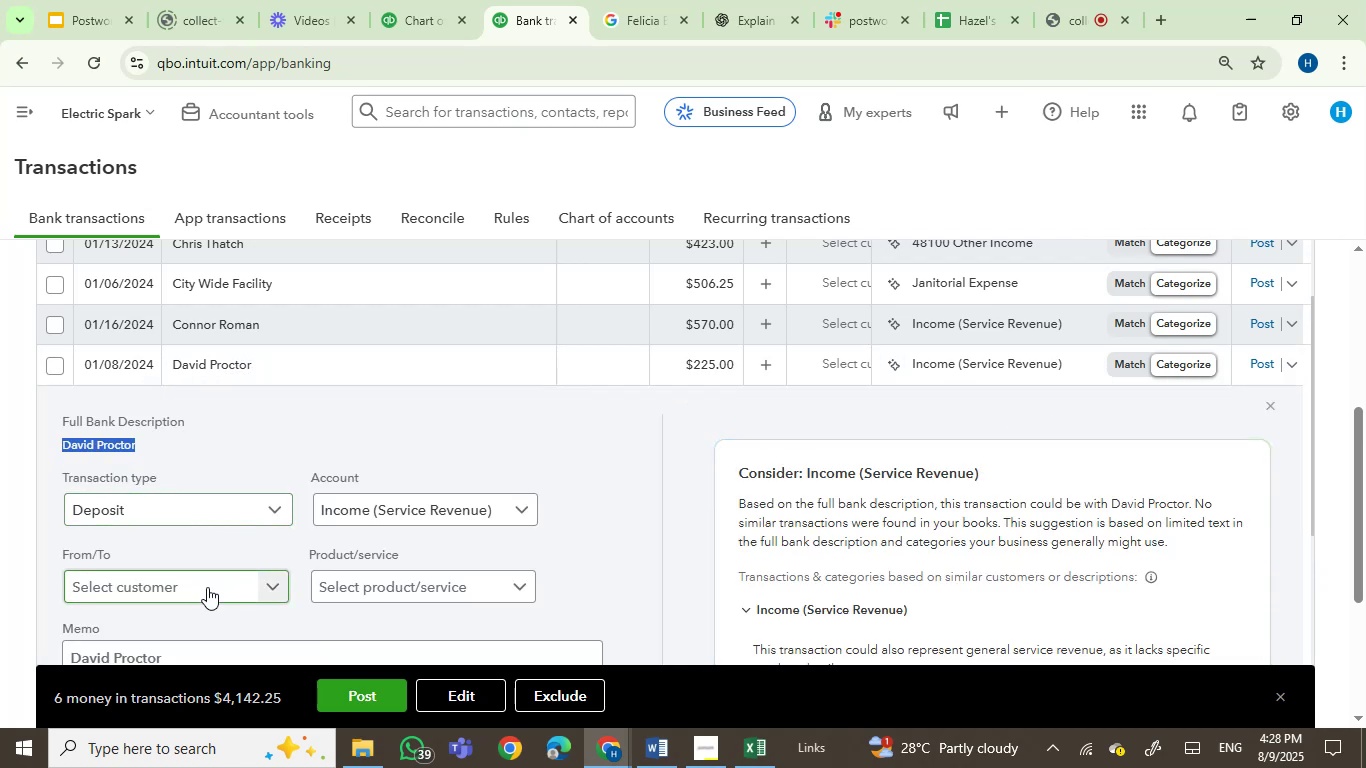 
key(Control+V)
 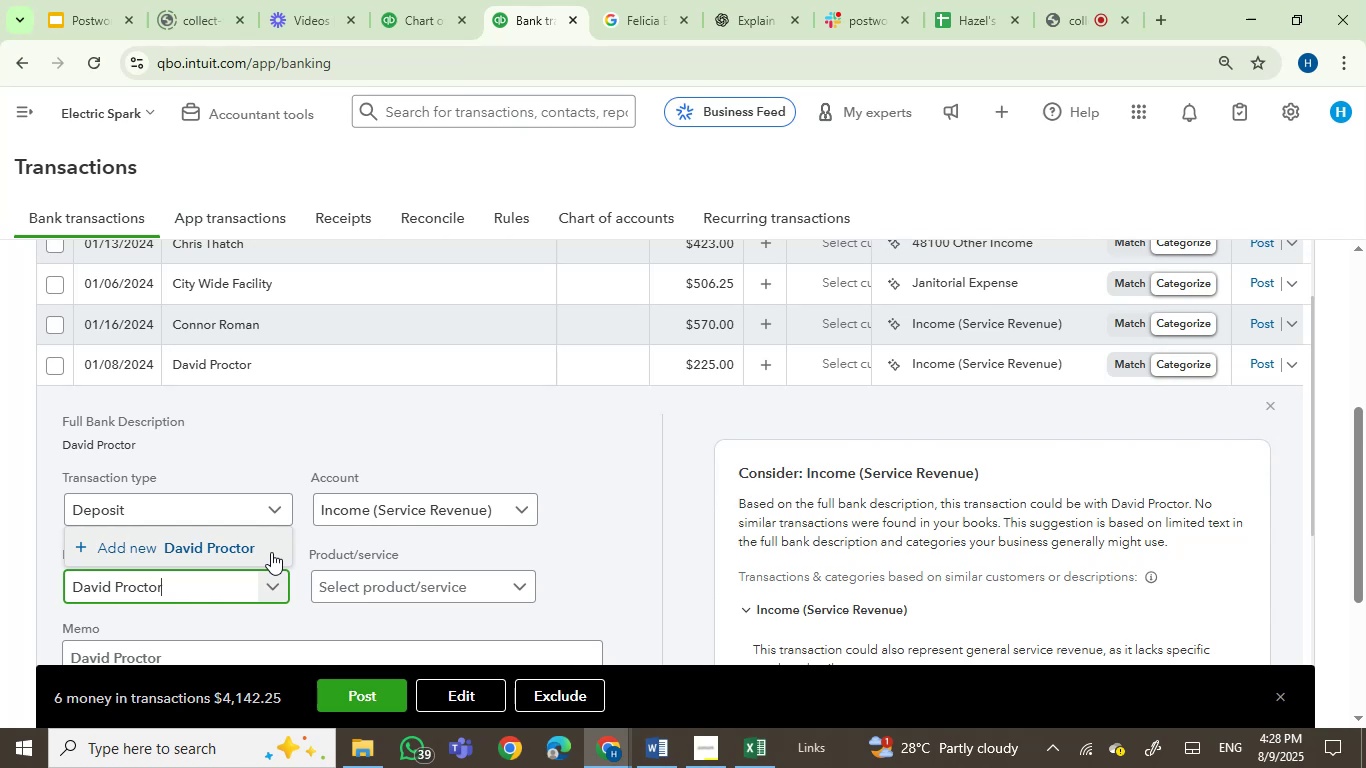 
left_click([175, 542])
 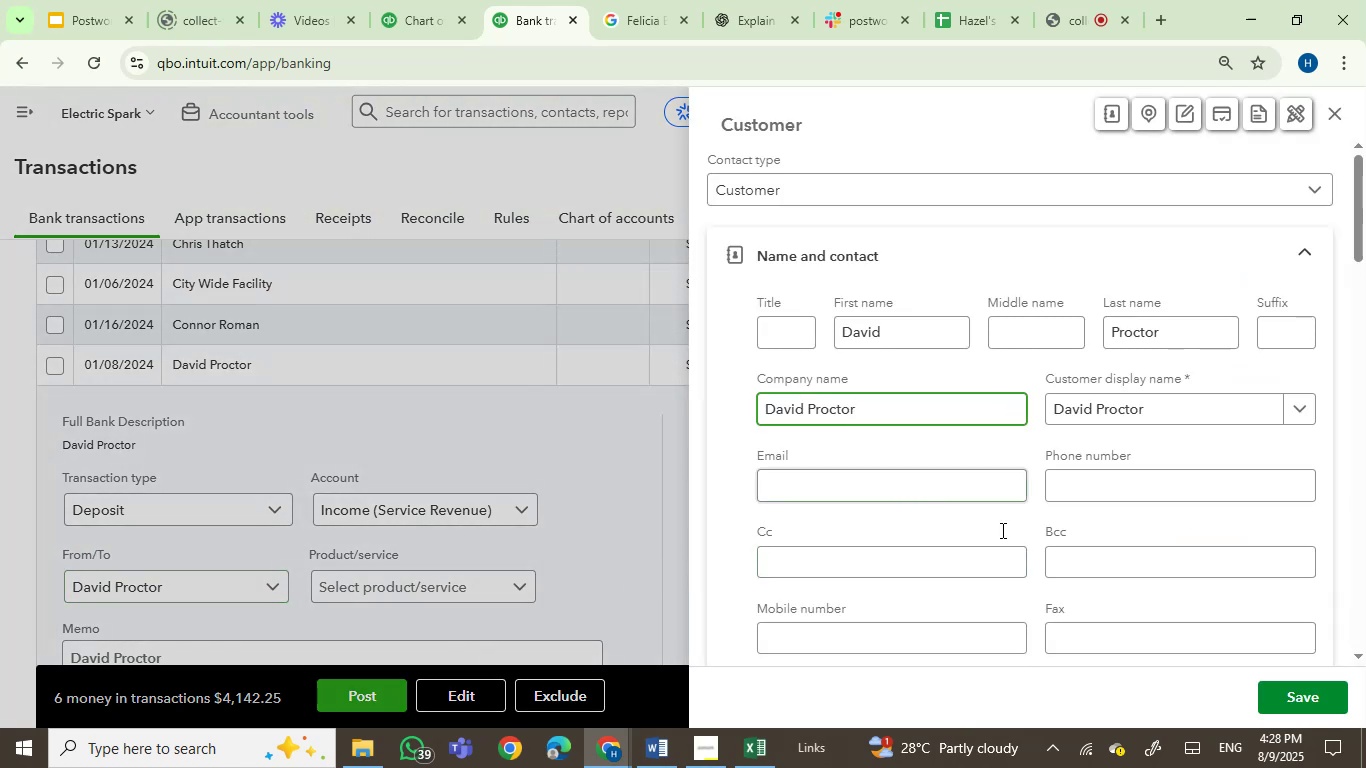 
left_click([1300, 695])
 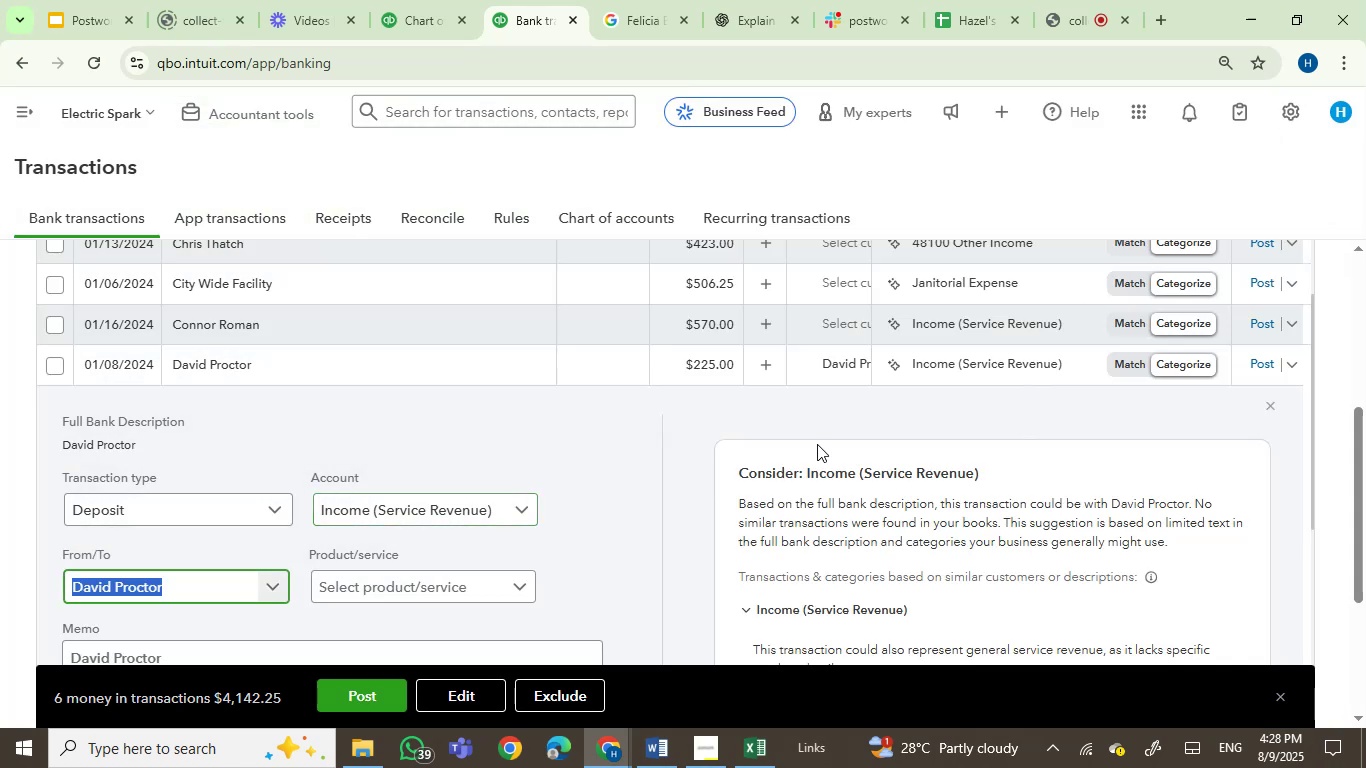 
left_click([939, 361])
 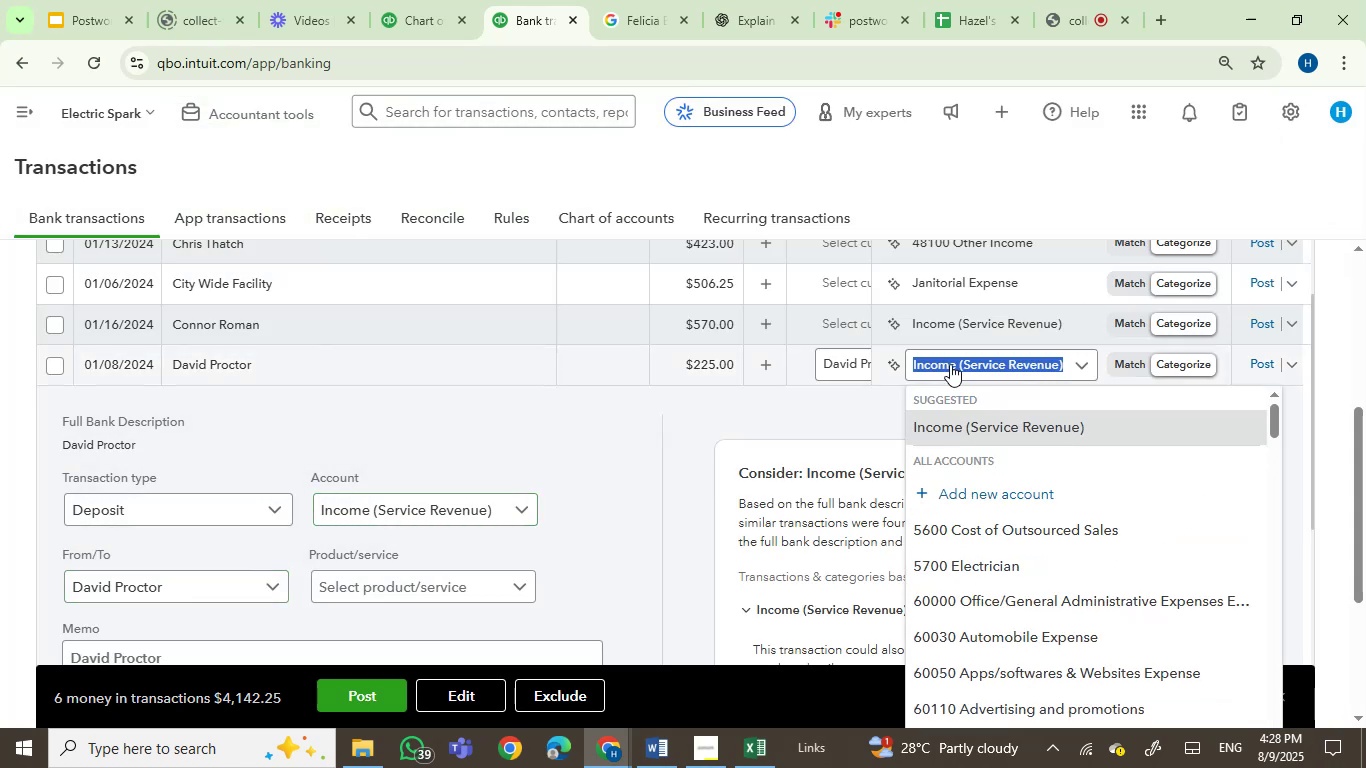 
type(energ)
 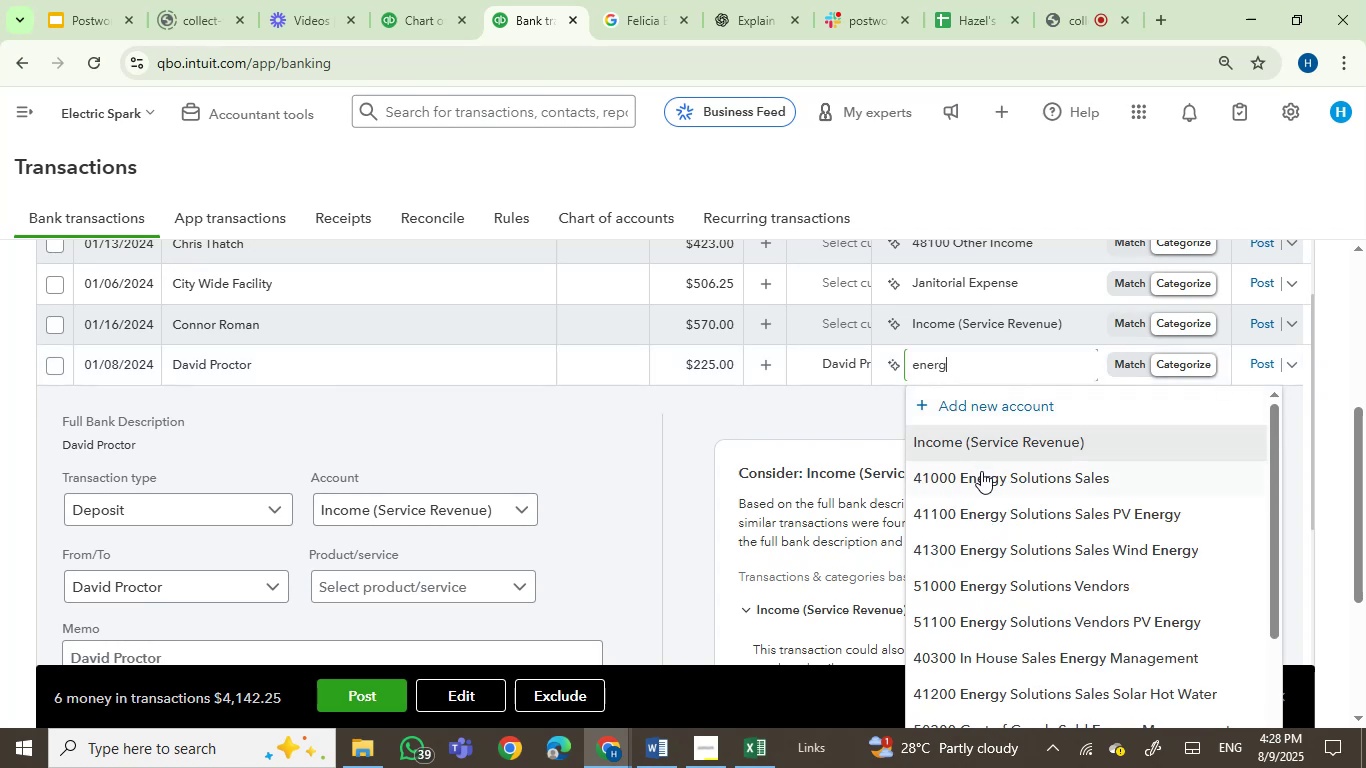 
left_click([983, 479])
 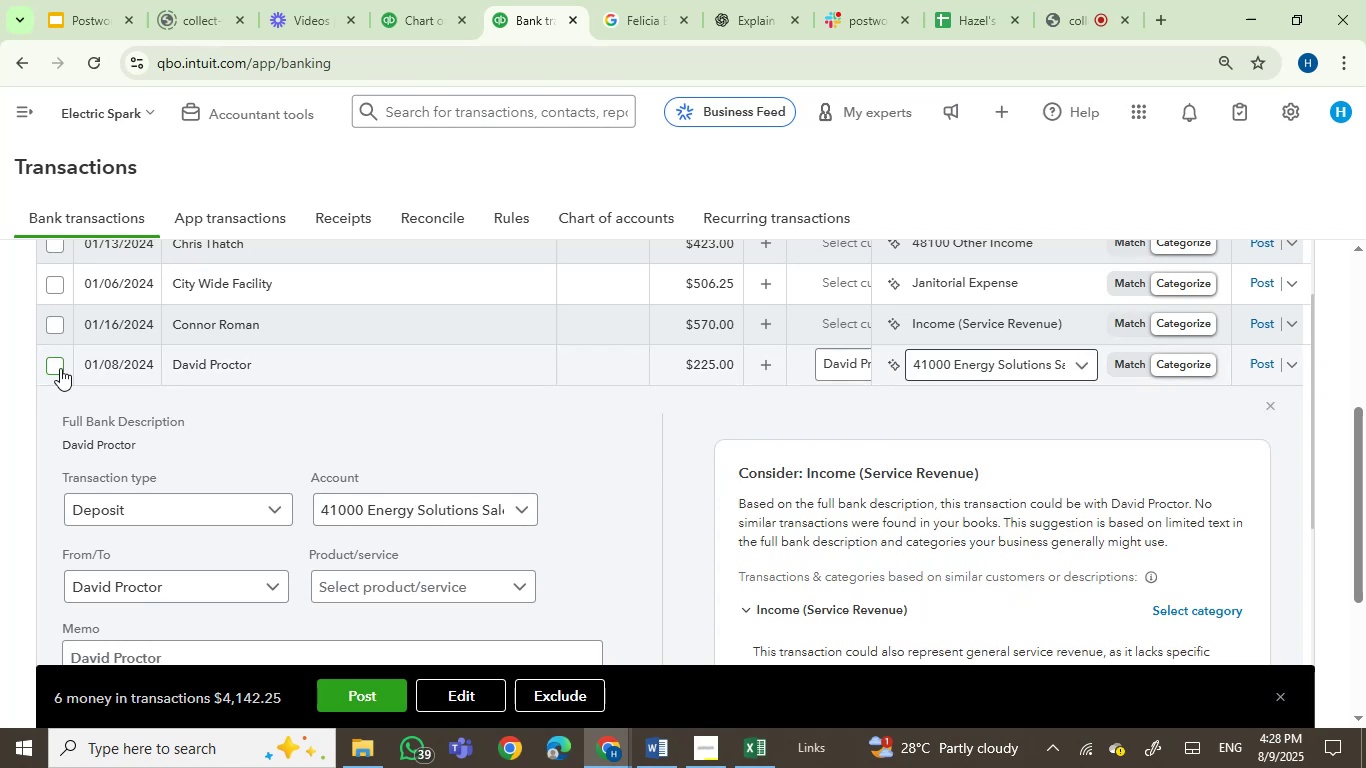 
left_click([57, 367])
 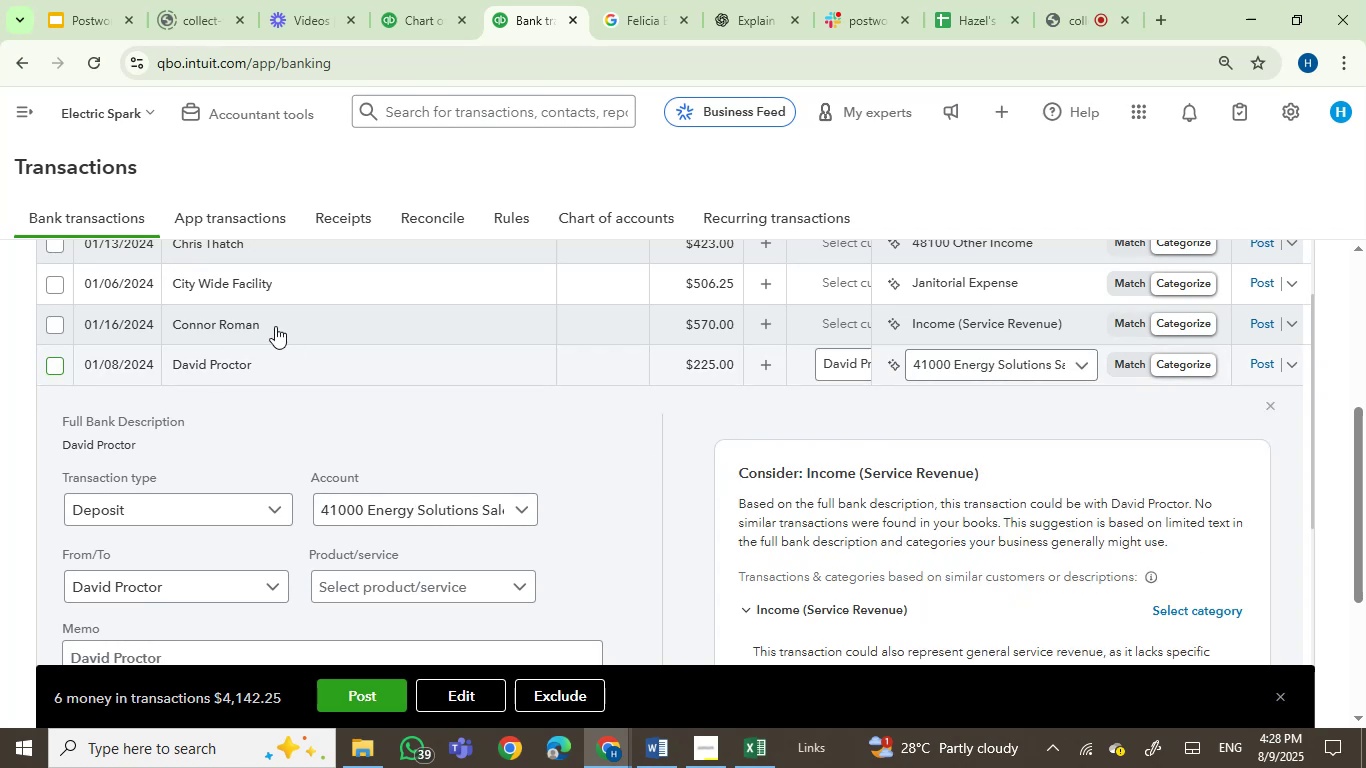 
left_click([275, 326])
 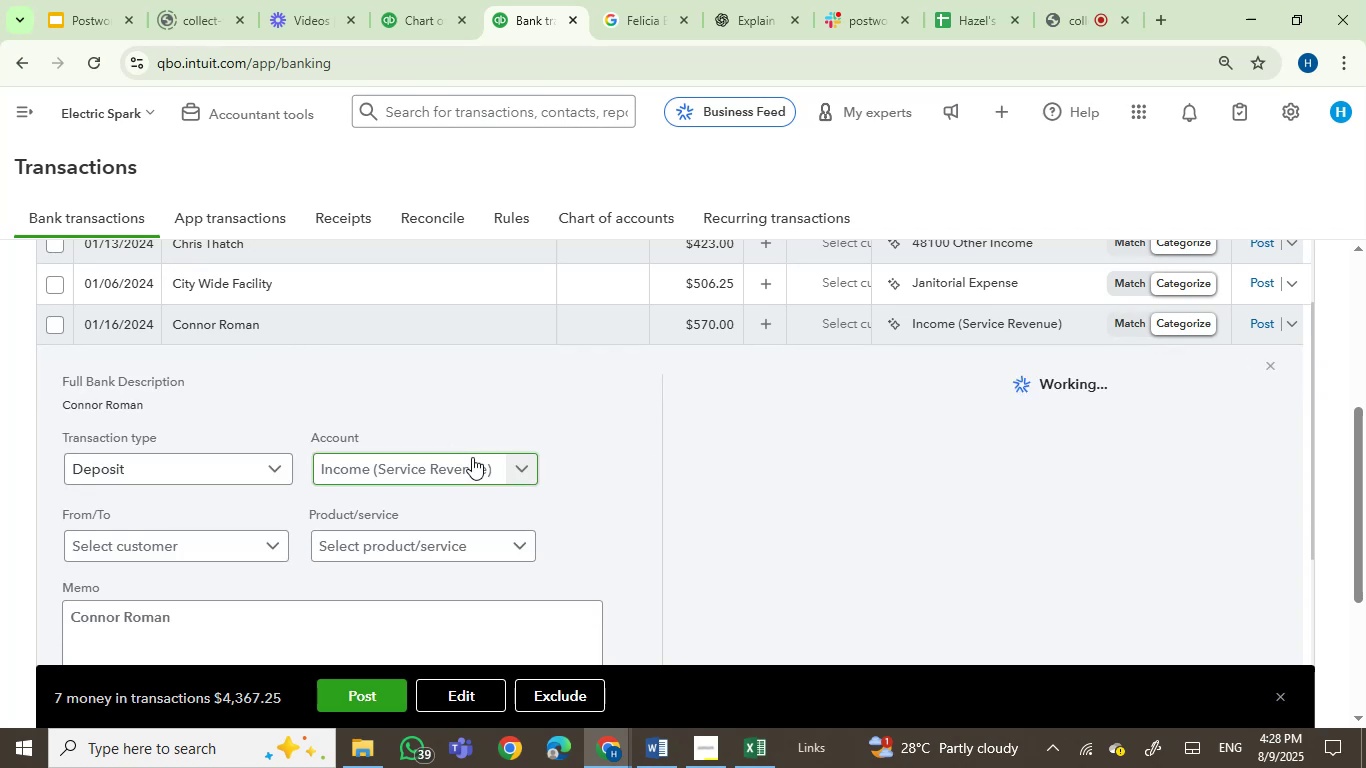 
left_click_drag(start_coordinate=[148, 407], to_coordinate=[61, 405])
 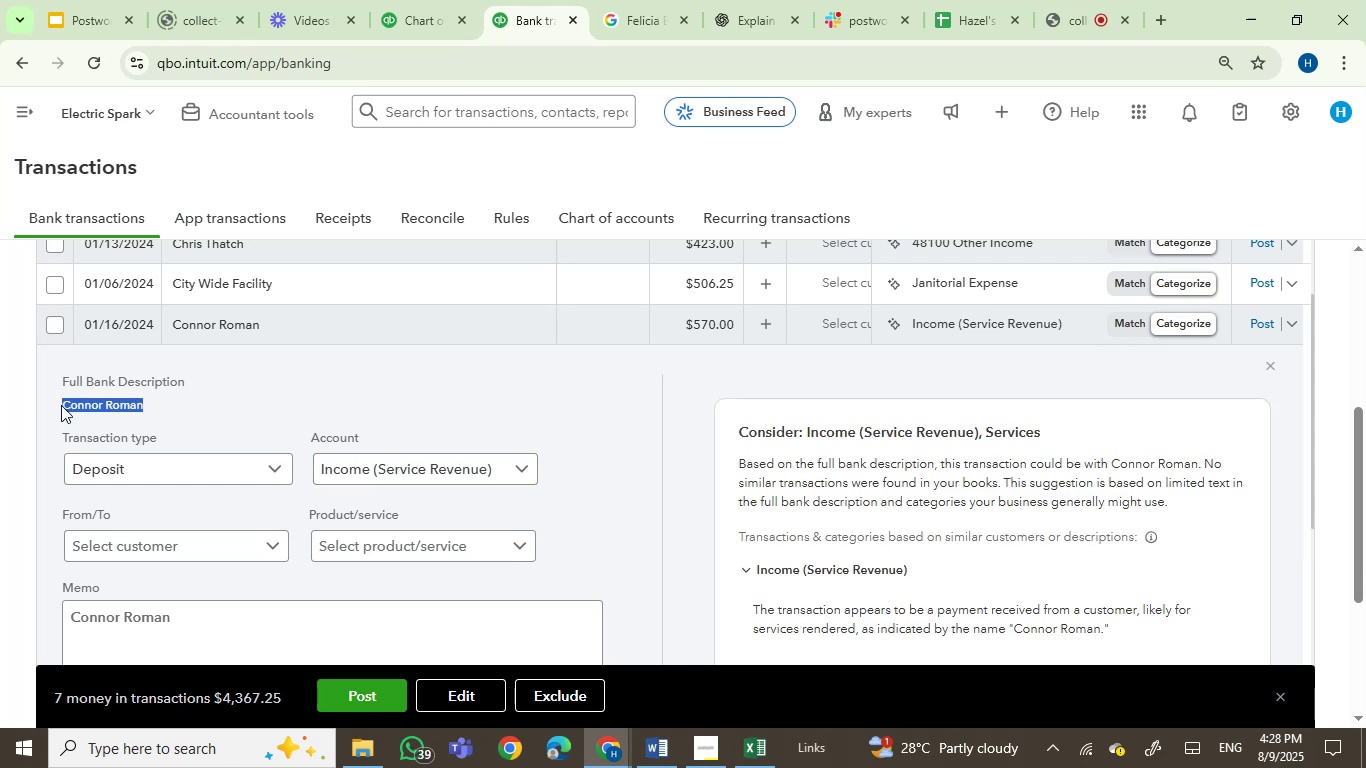 
key(Control+C)
 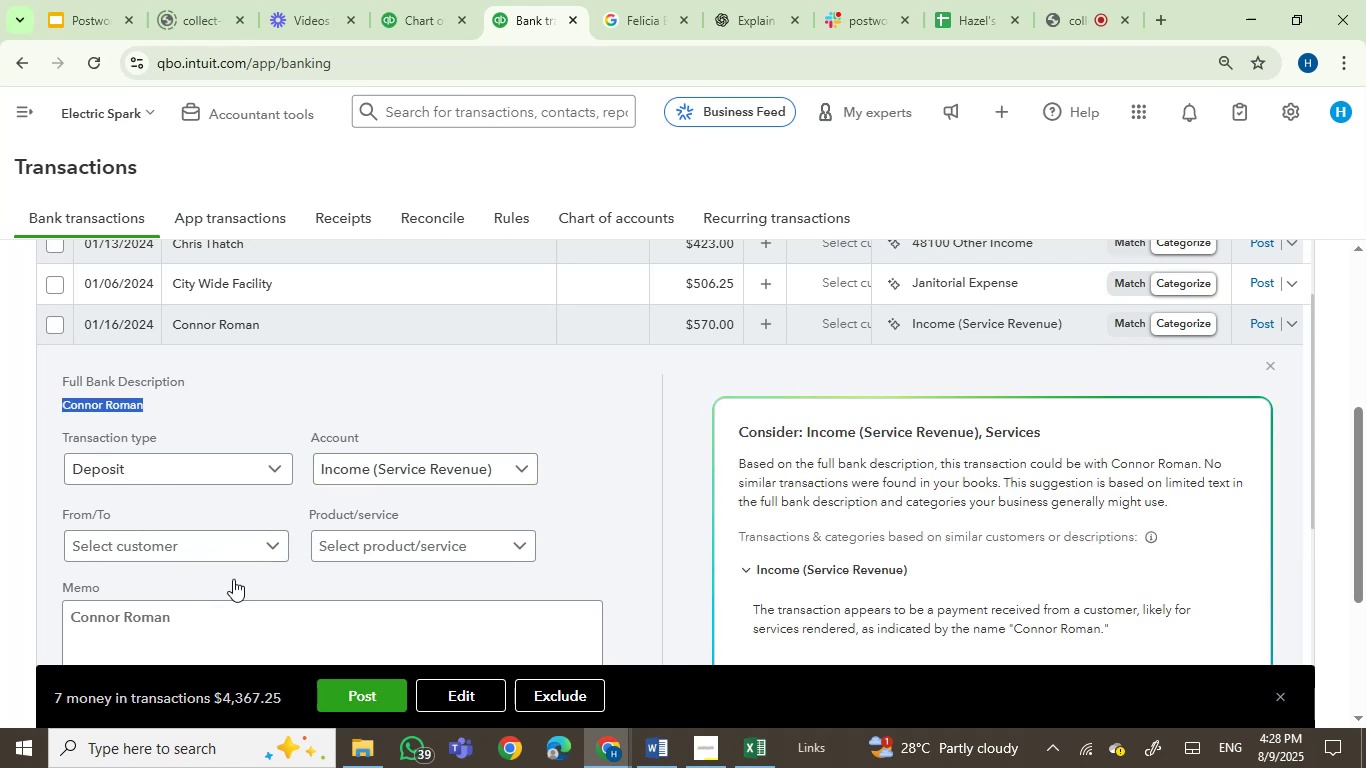 
left_click([250, 544])
 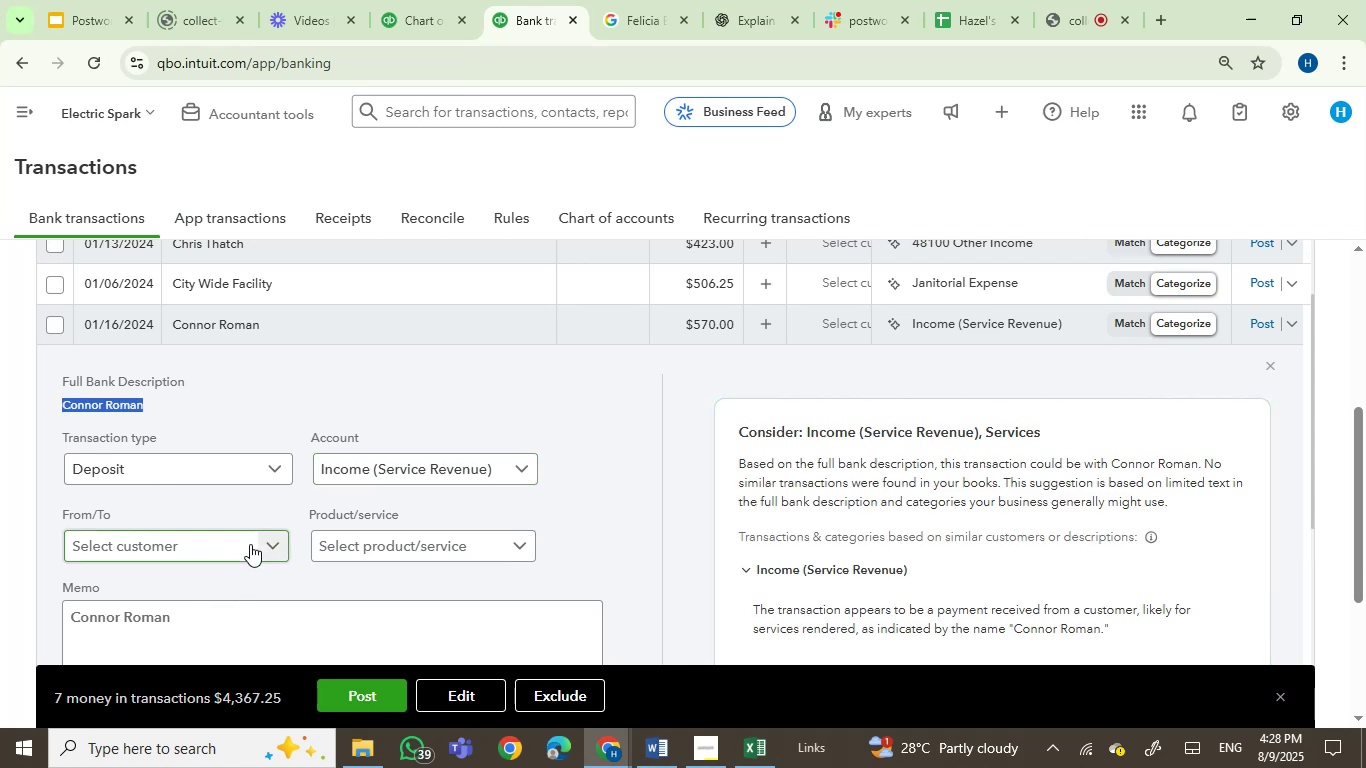 
key(Control+V)
 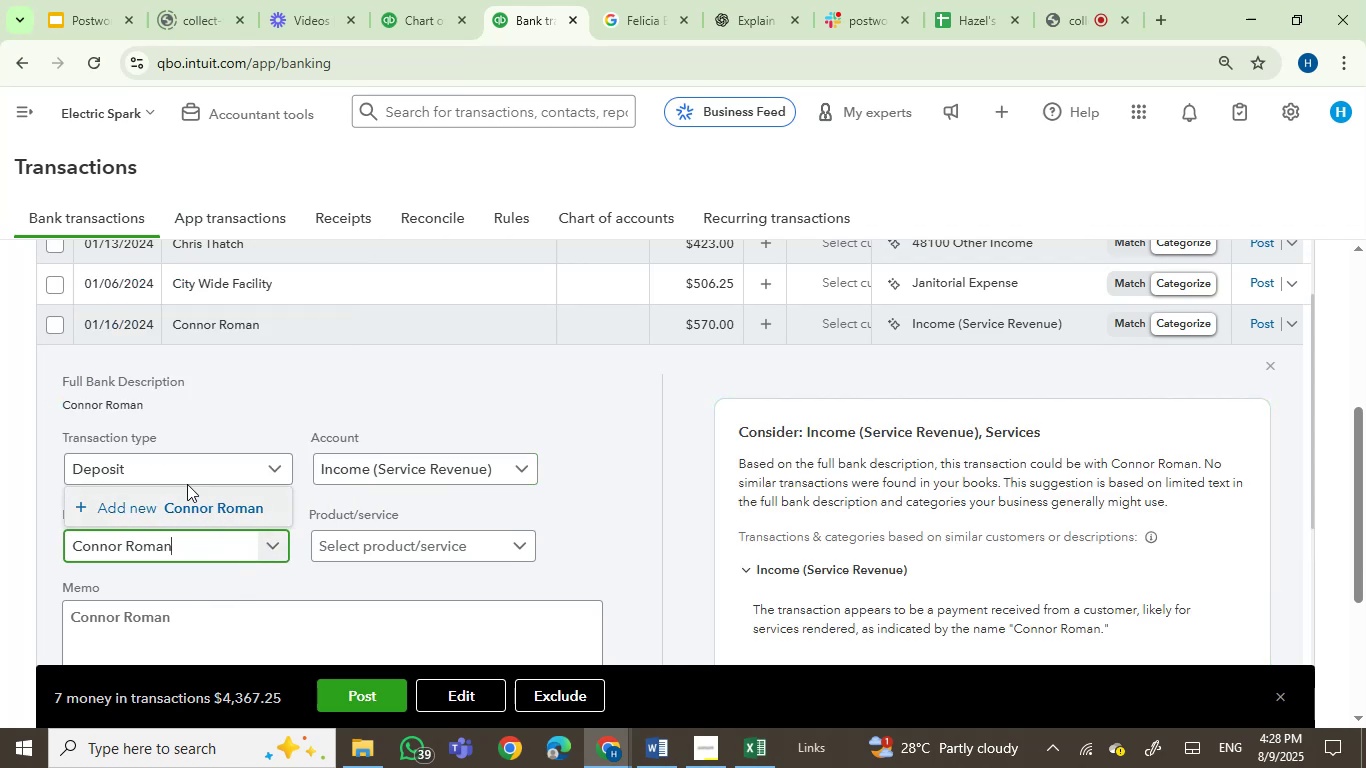 
left_click([186, 512])
 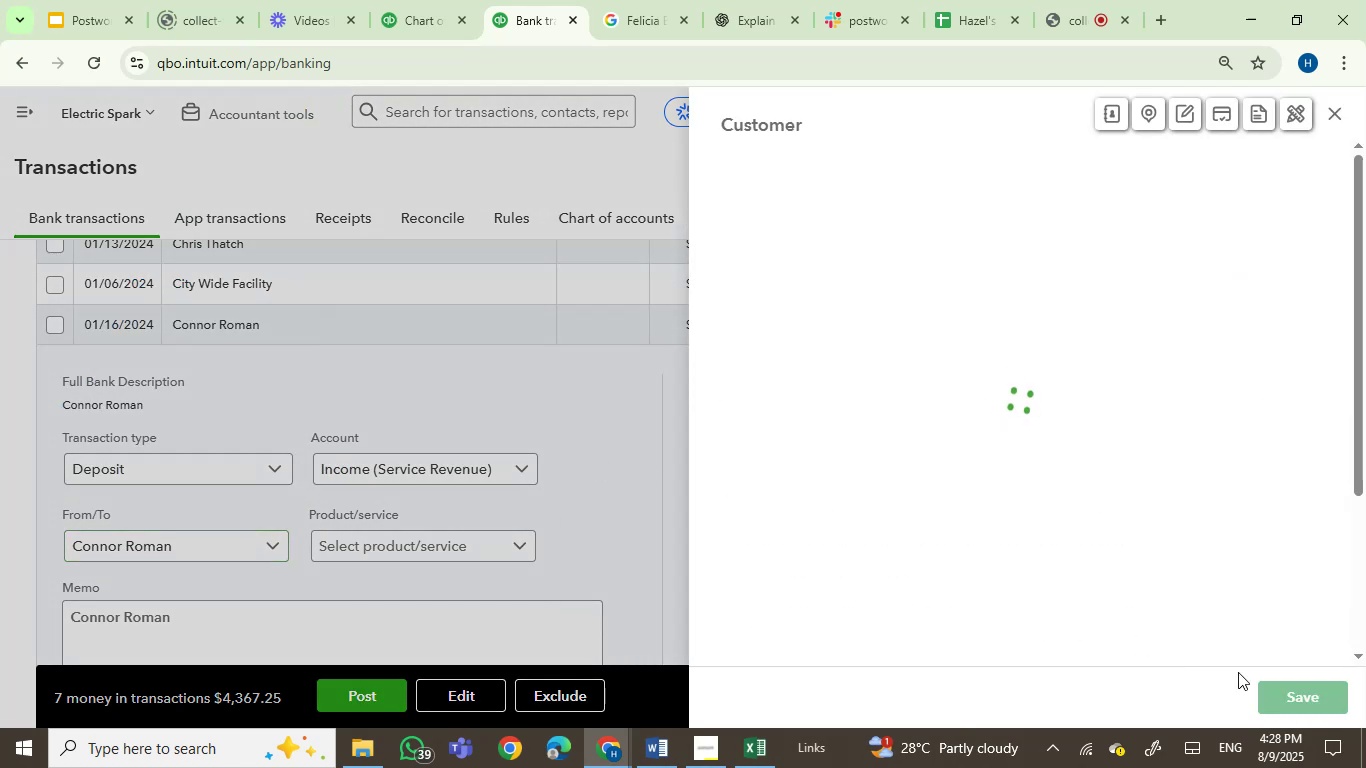 
left_click([1288, 702])
 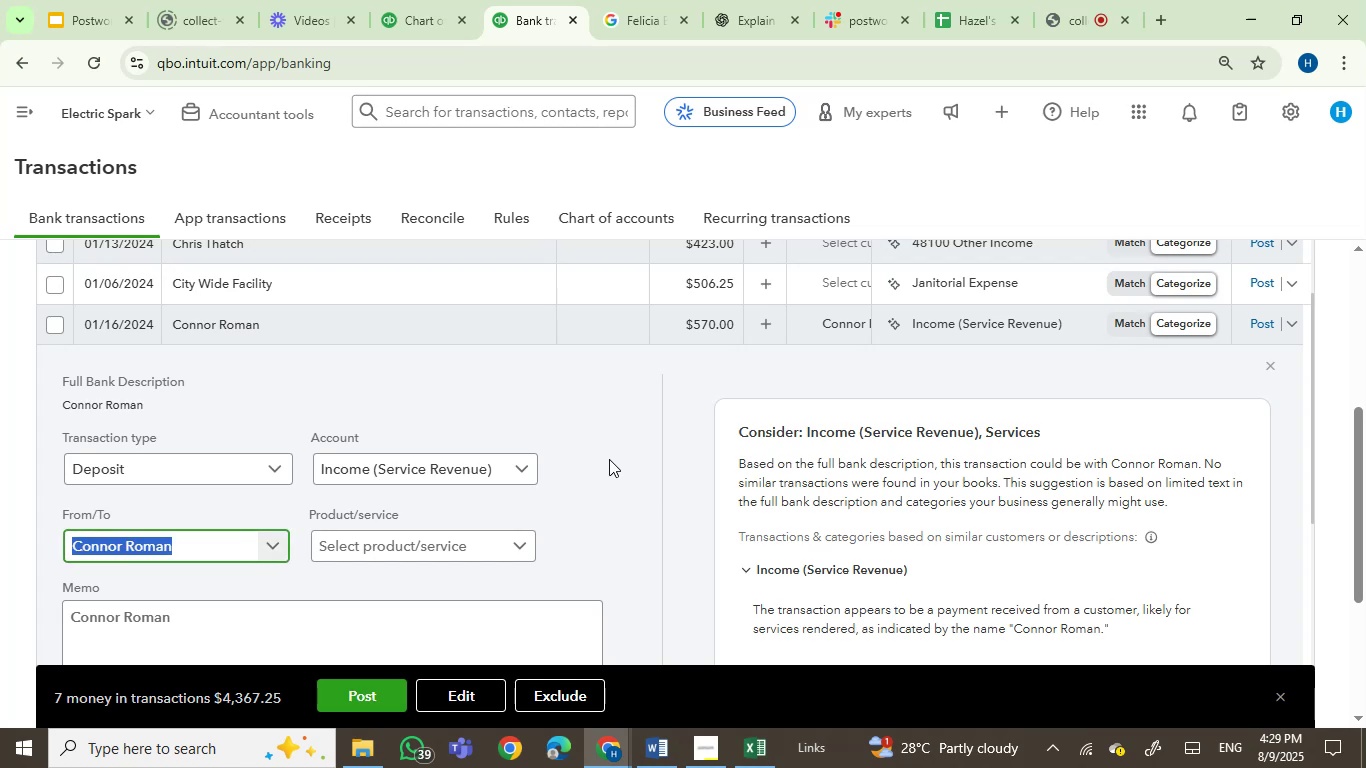 
left_click([931, 316])
 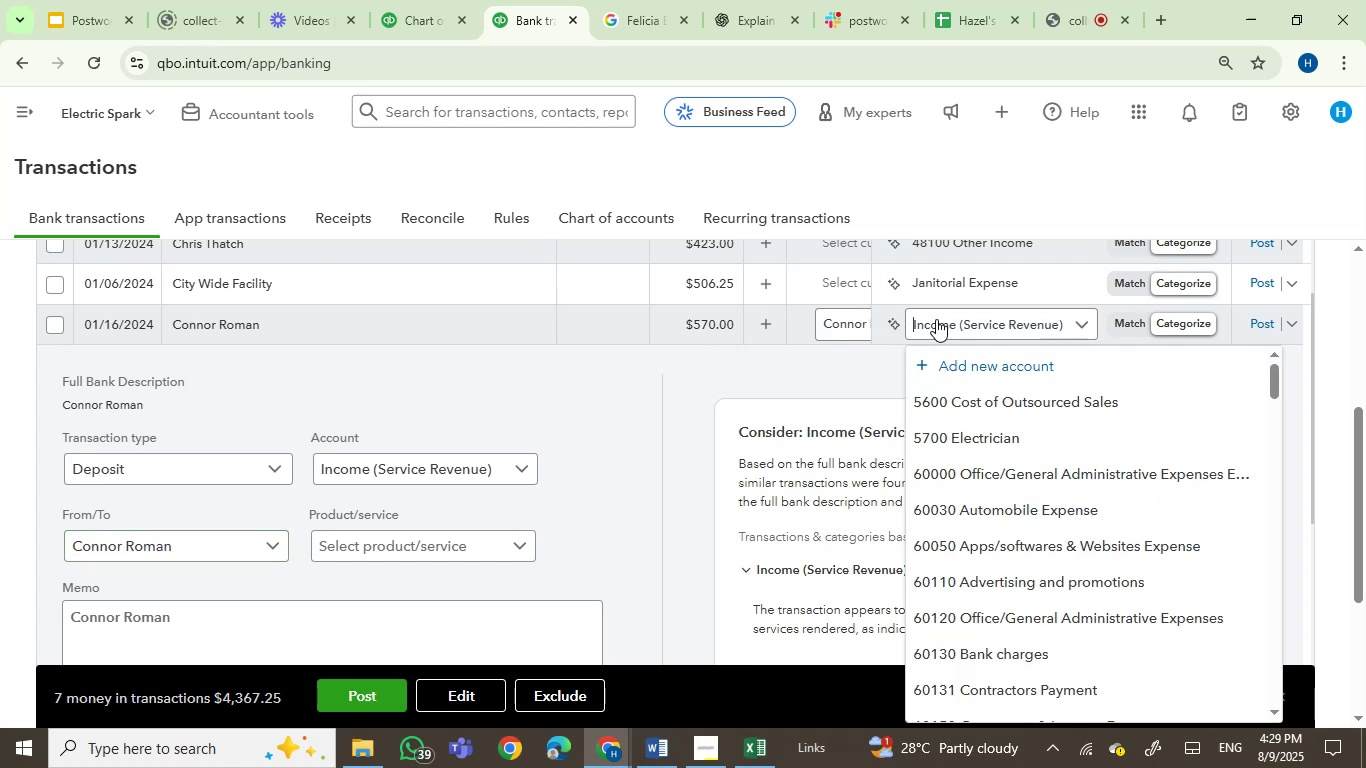 
left_click([936, 319])
 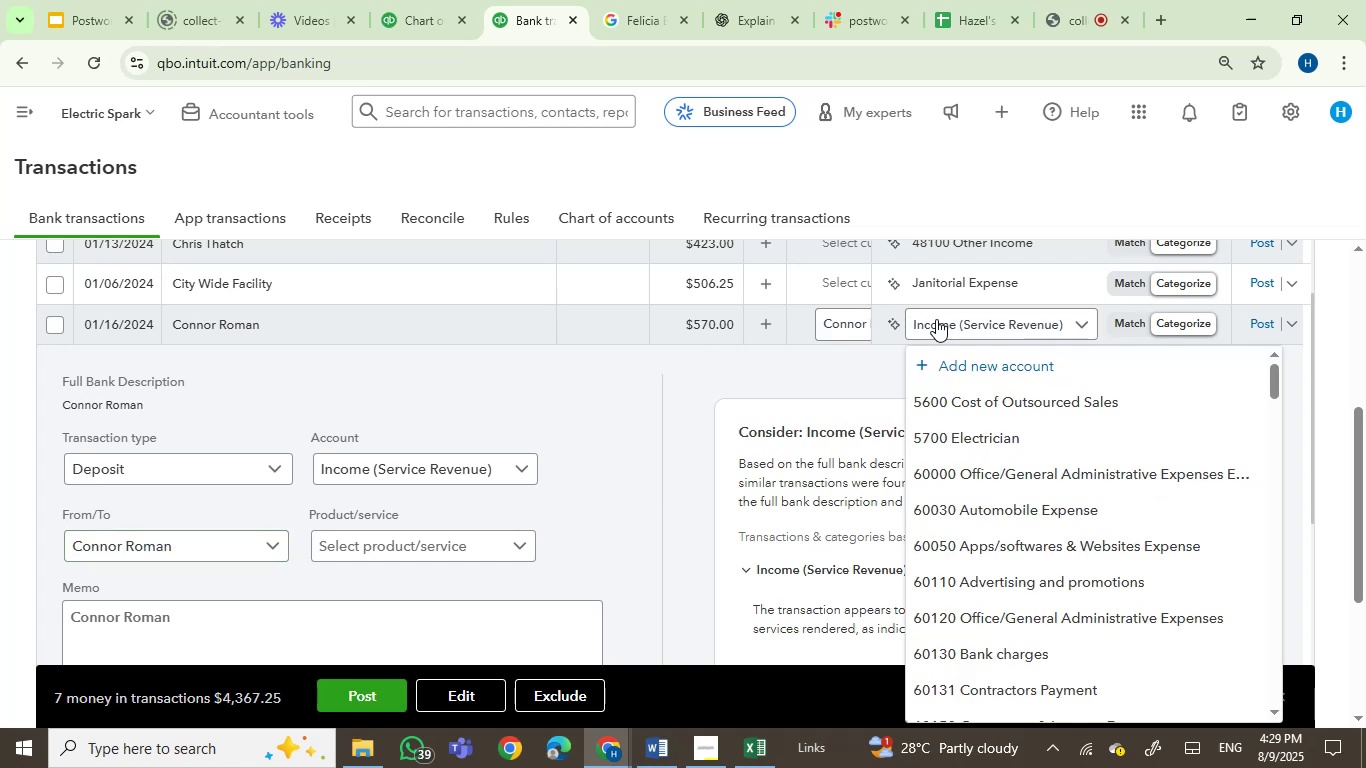 
key(E)
 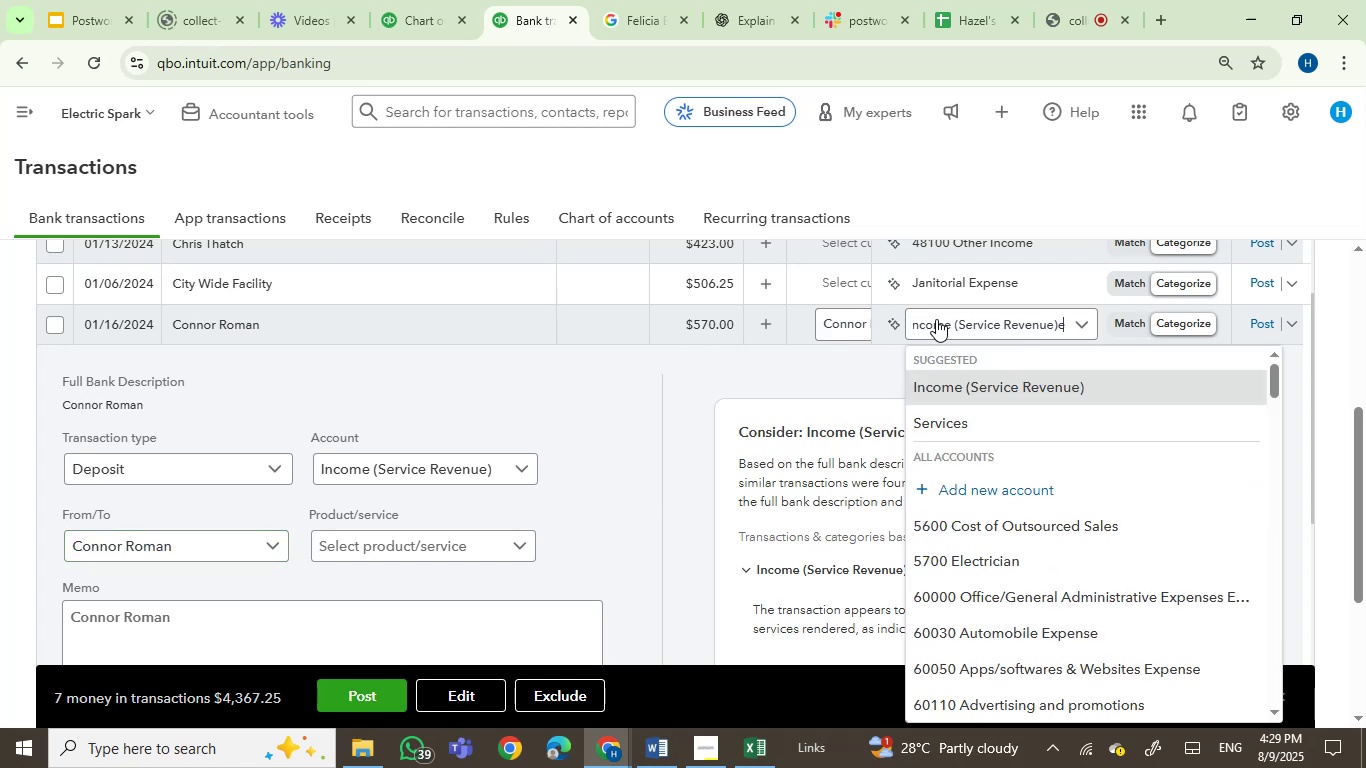 
left_click([936, 319])
 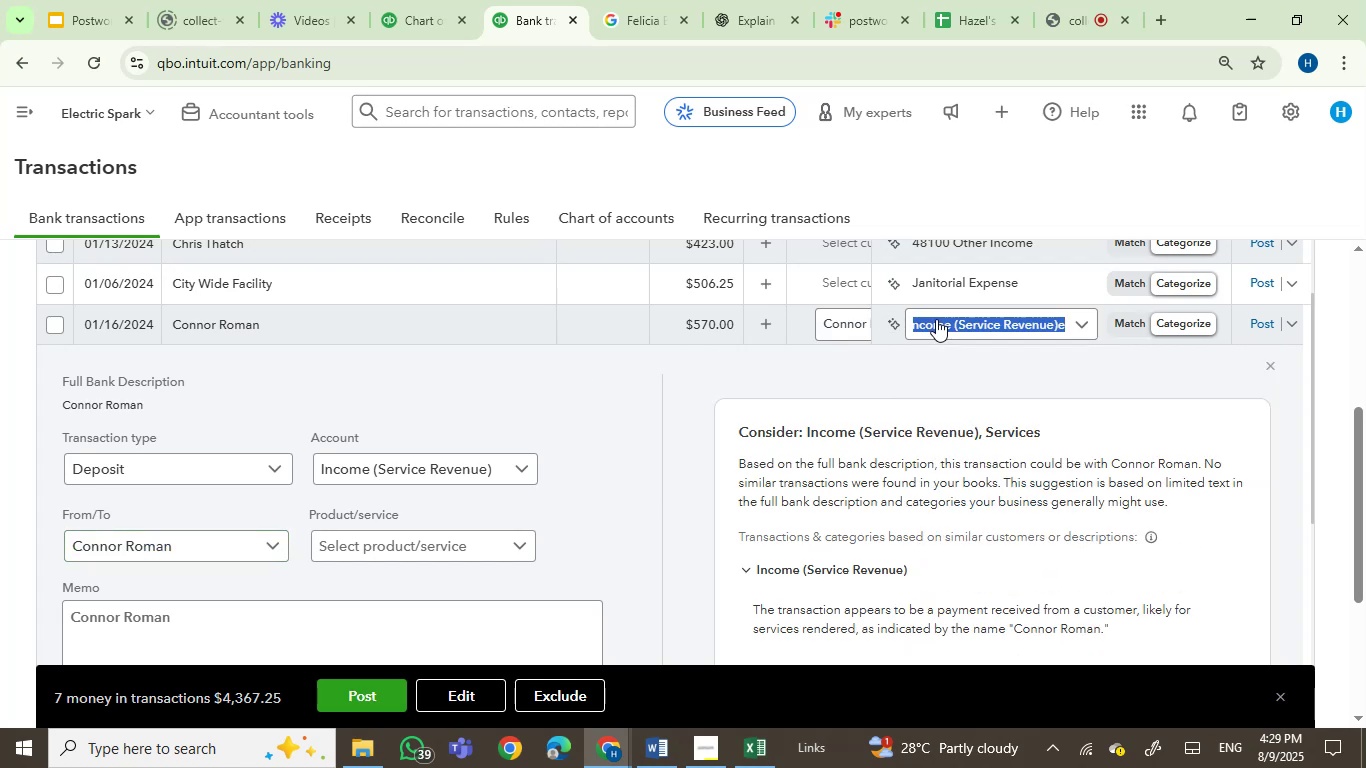 
type(energ)
 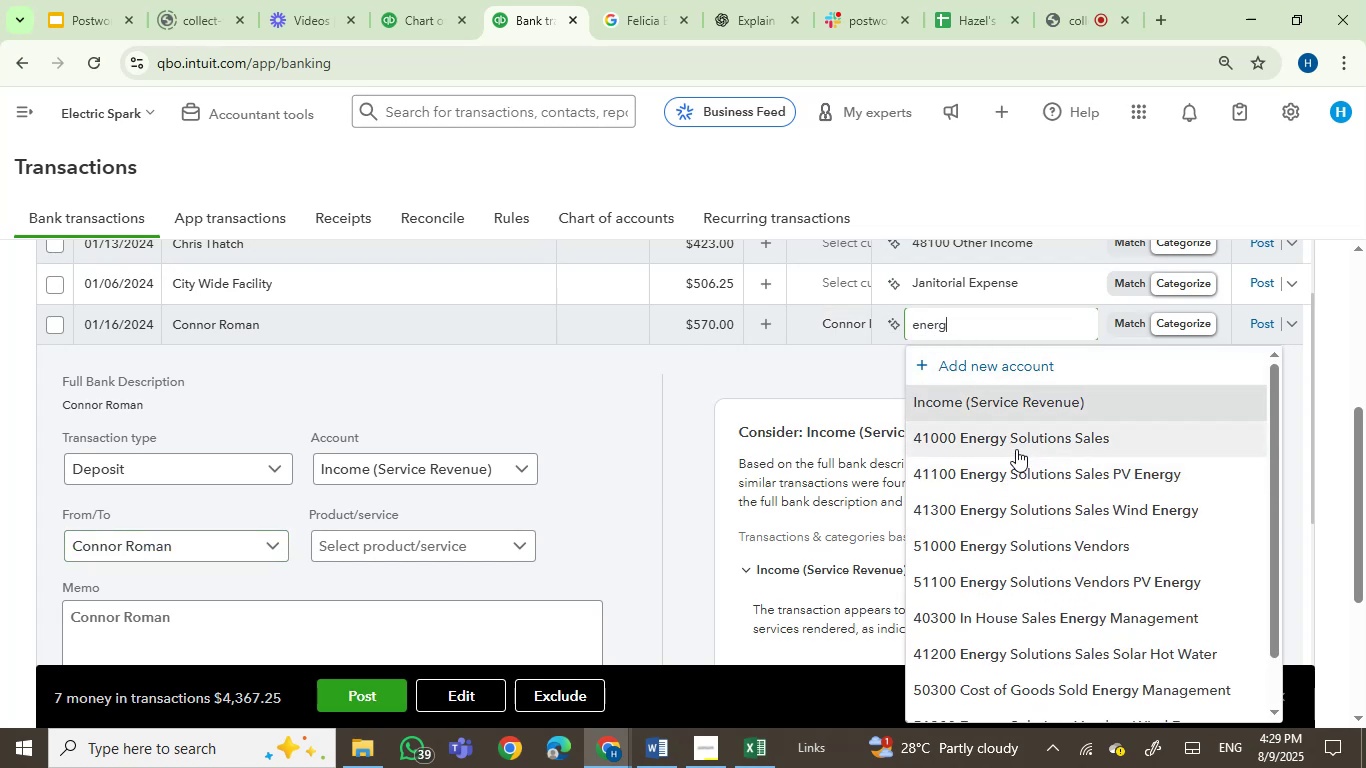 
left_click([1015, 440])
 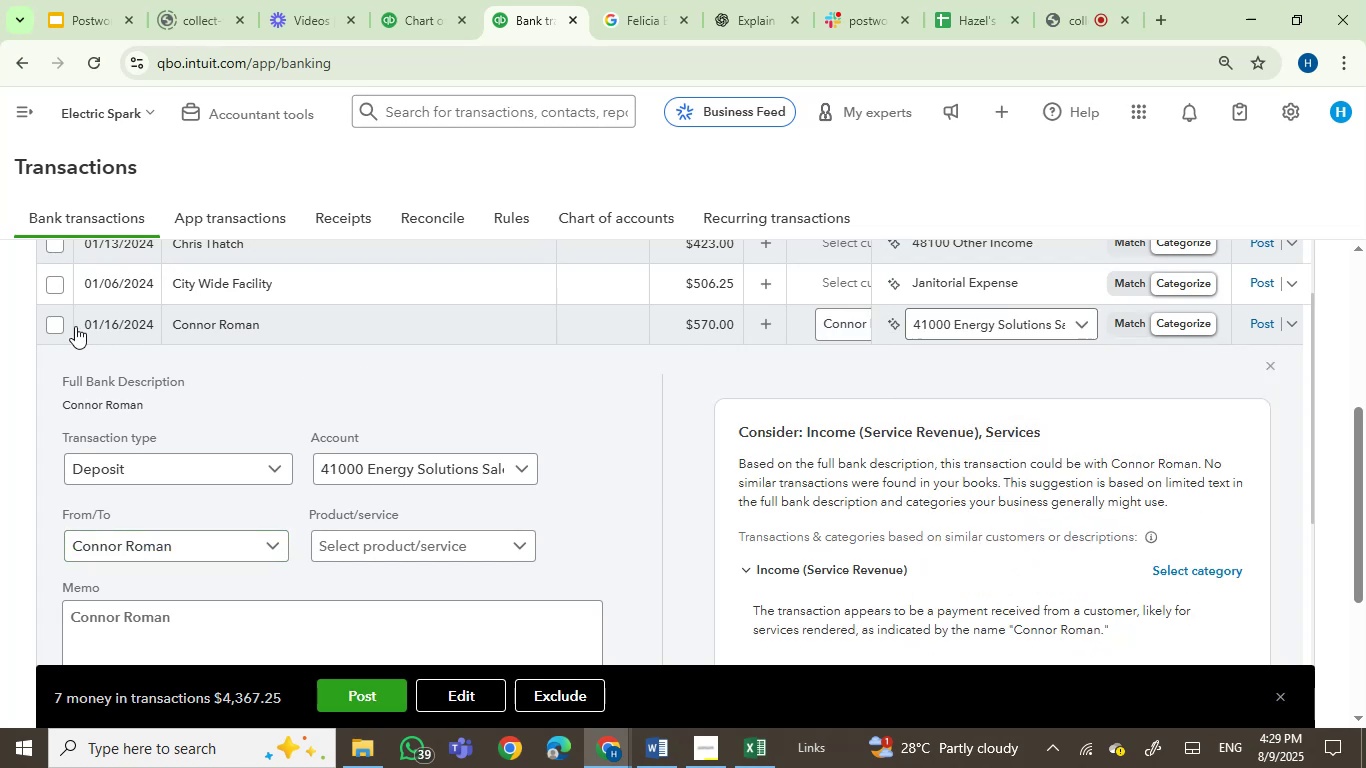 
left_click([56, 325])
 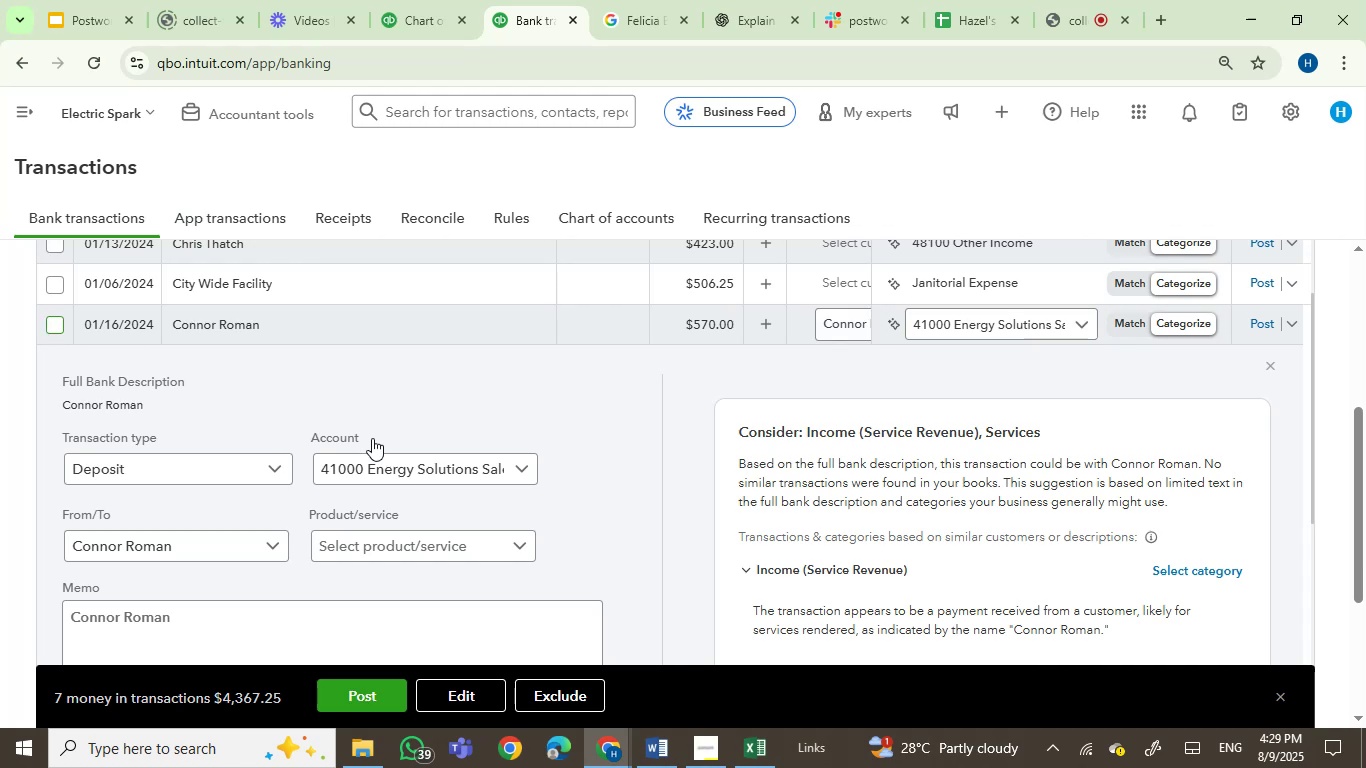 
scroll: coordinate [372, 438], scroll_direction: up, amount: 1.0
 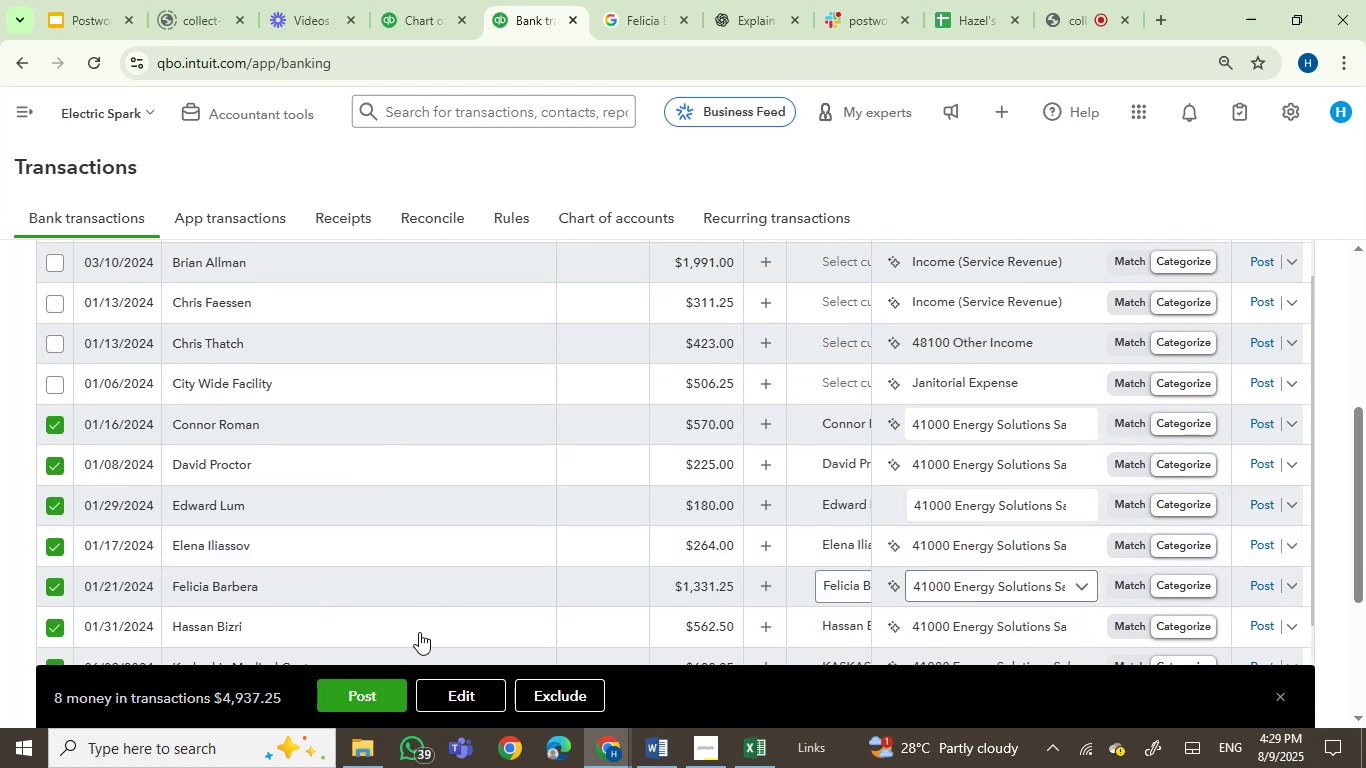 
left_click([366, 684])
 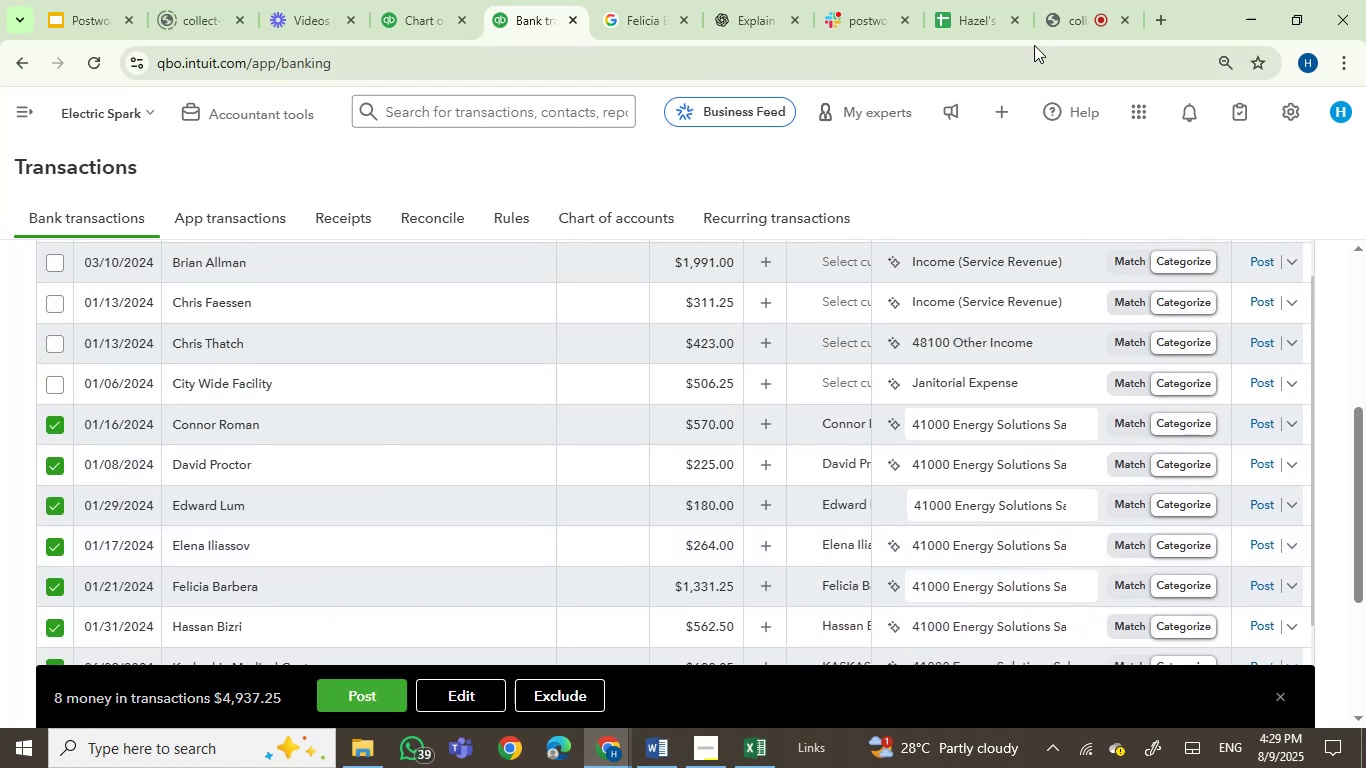 
left_click([1059, 19])
 